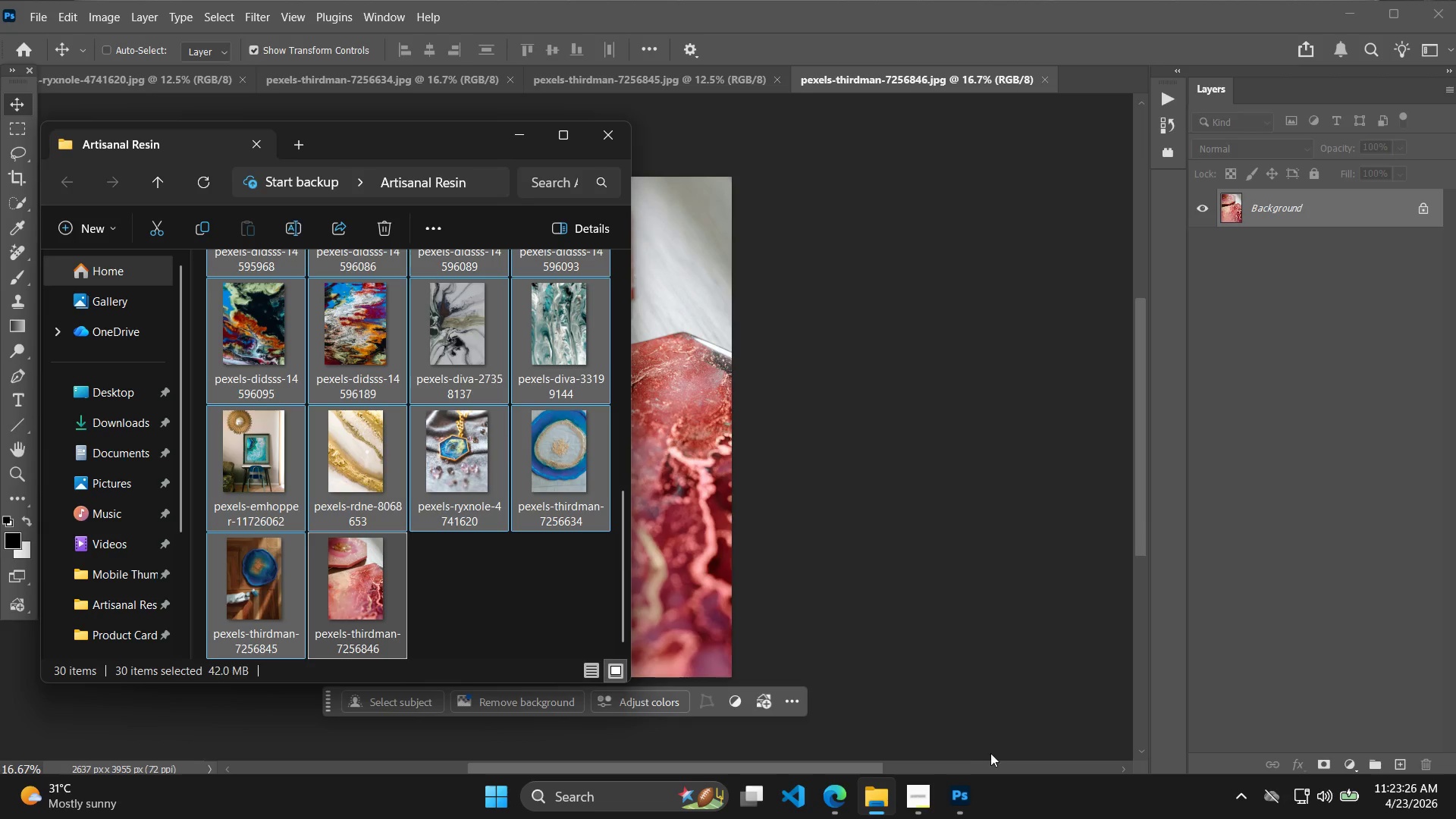 
left_click_drag(start_coordinate=[1367, 818], to_coordinate=[1392, 815])
 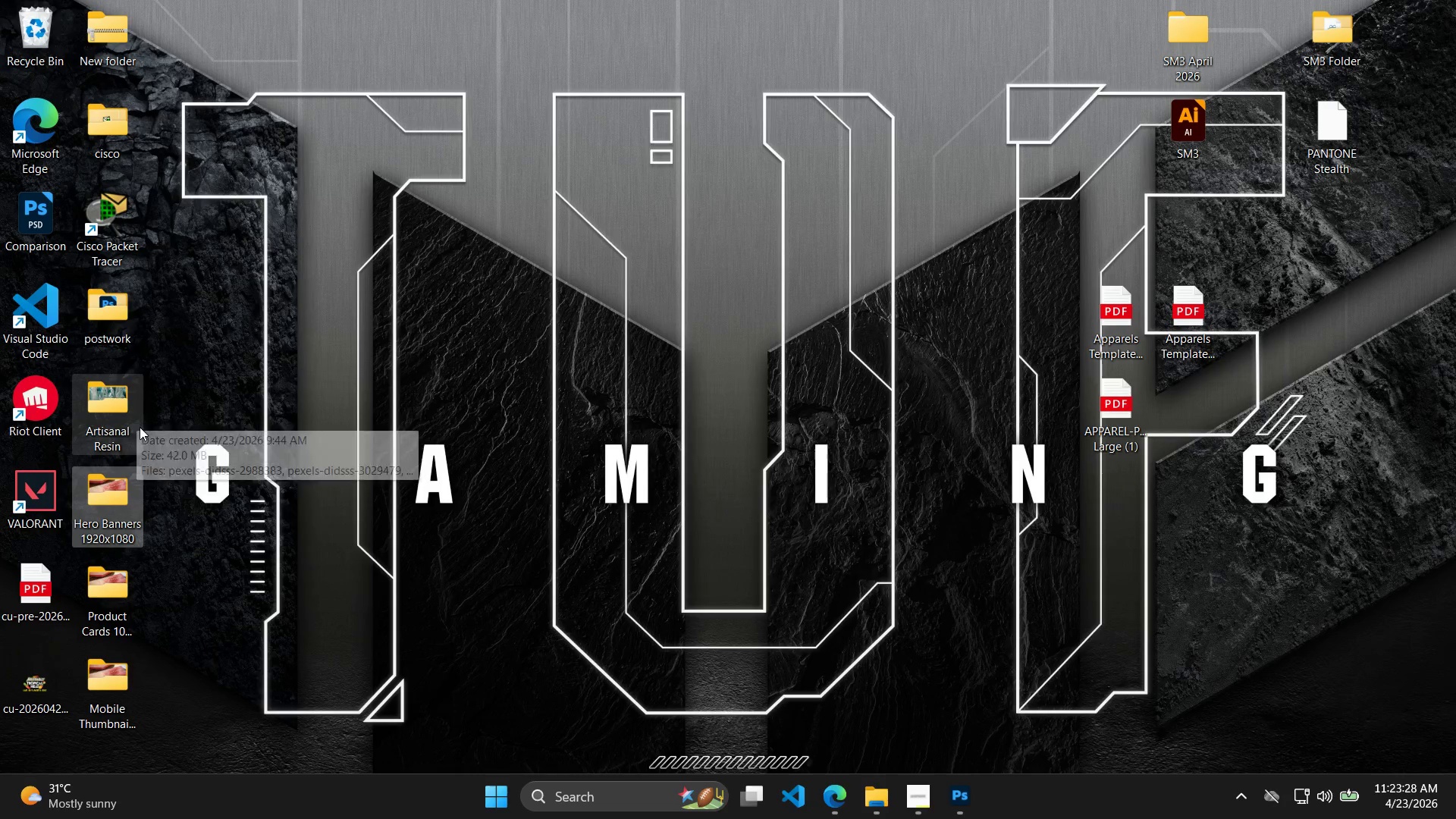 
left_click([102, 431])
 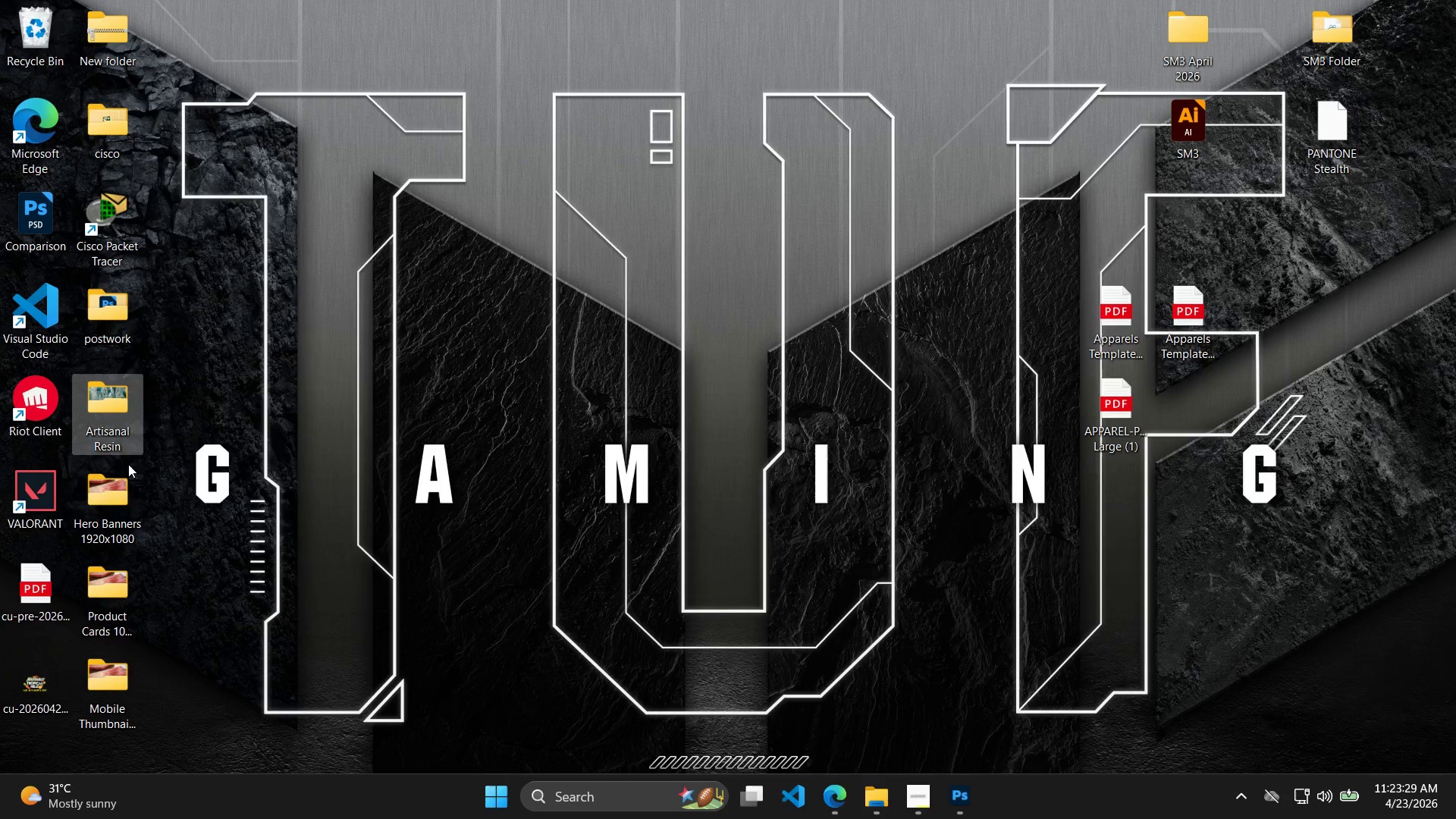 
left_click_drag(start_coordinate=[124, 519], to_coordinate=[122, 514])
 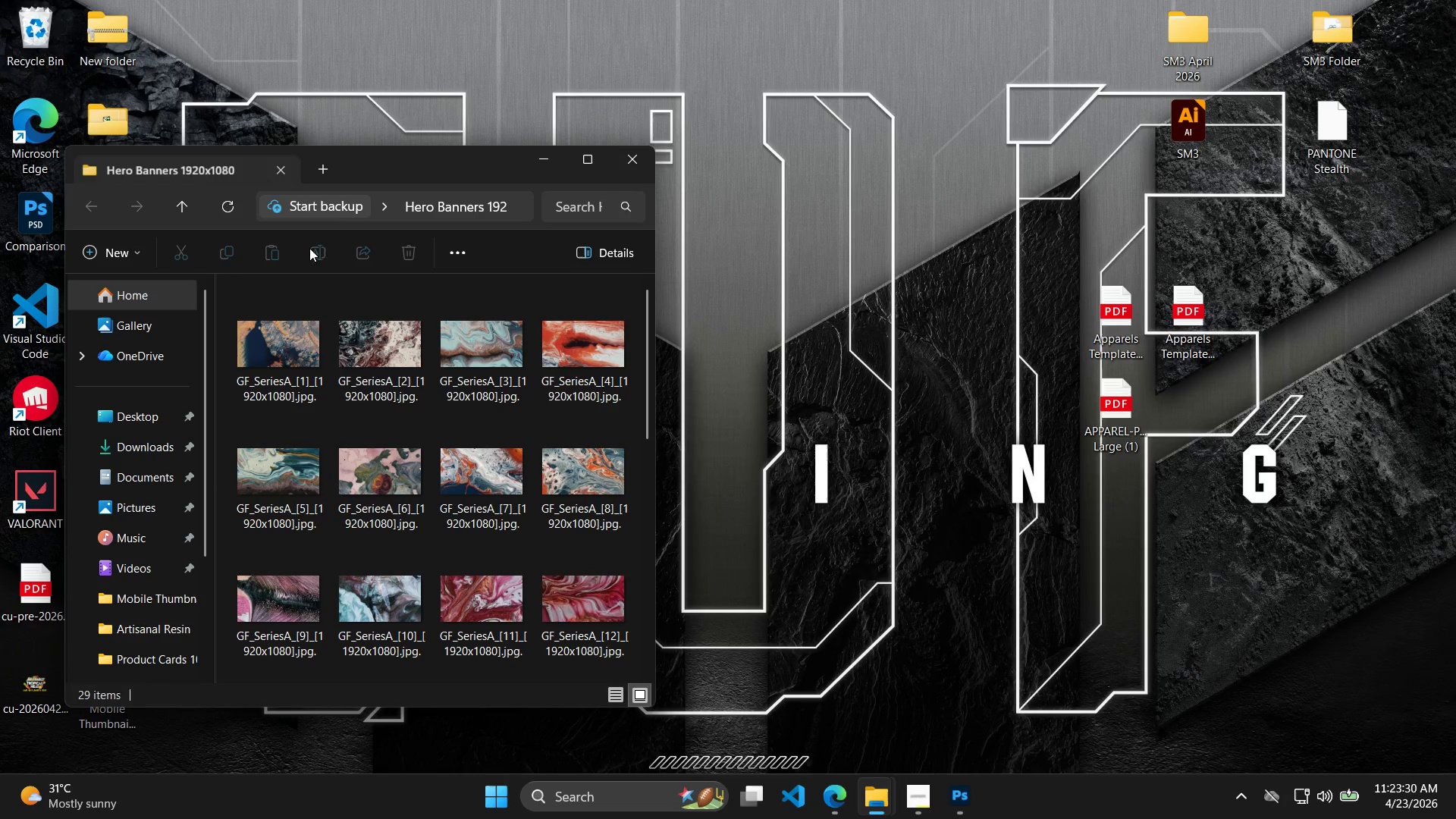 
left_click_drag(start_coordinate=[410, 167], to_coordinate=[1118, 159])
 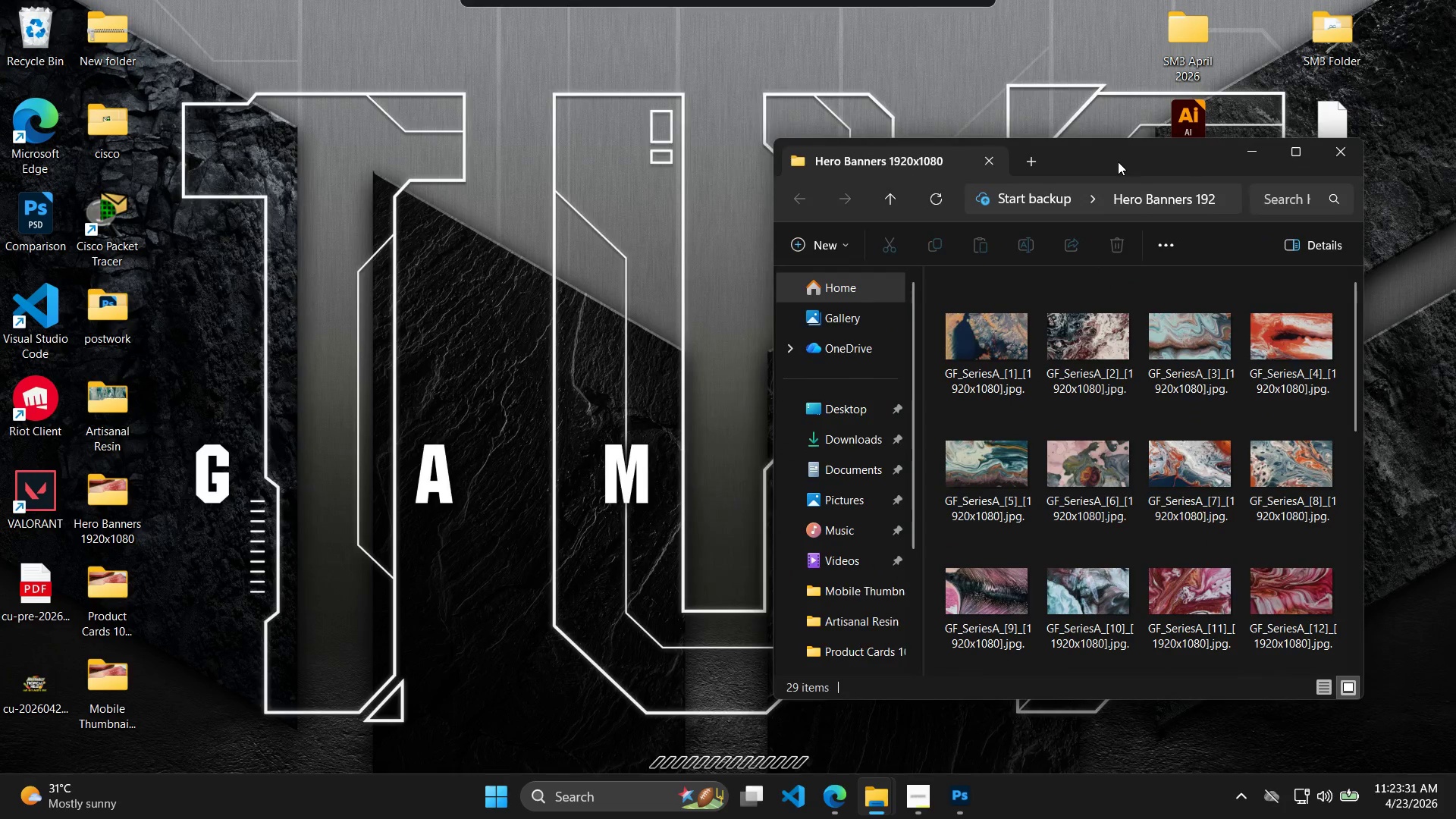 
key(Alt+AltLeft)
 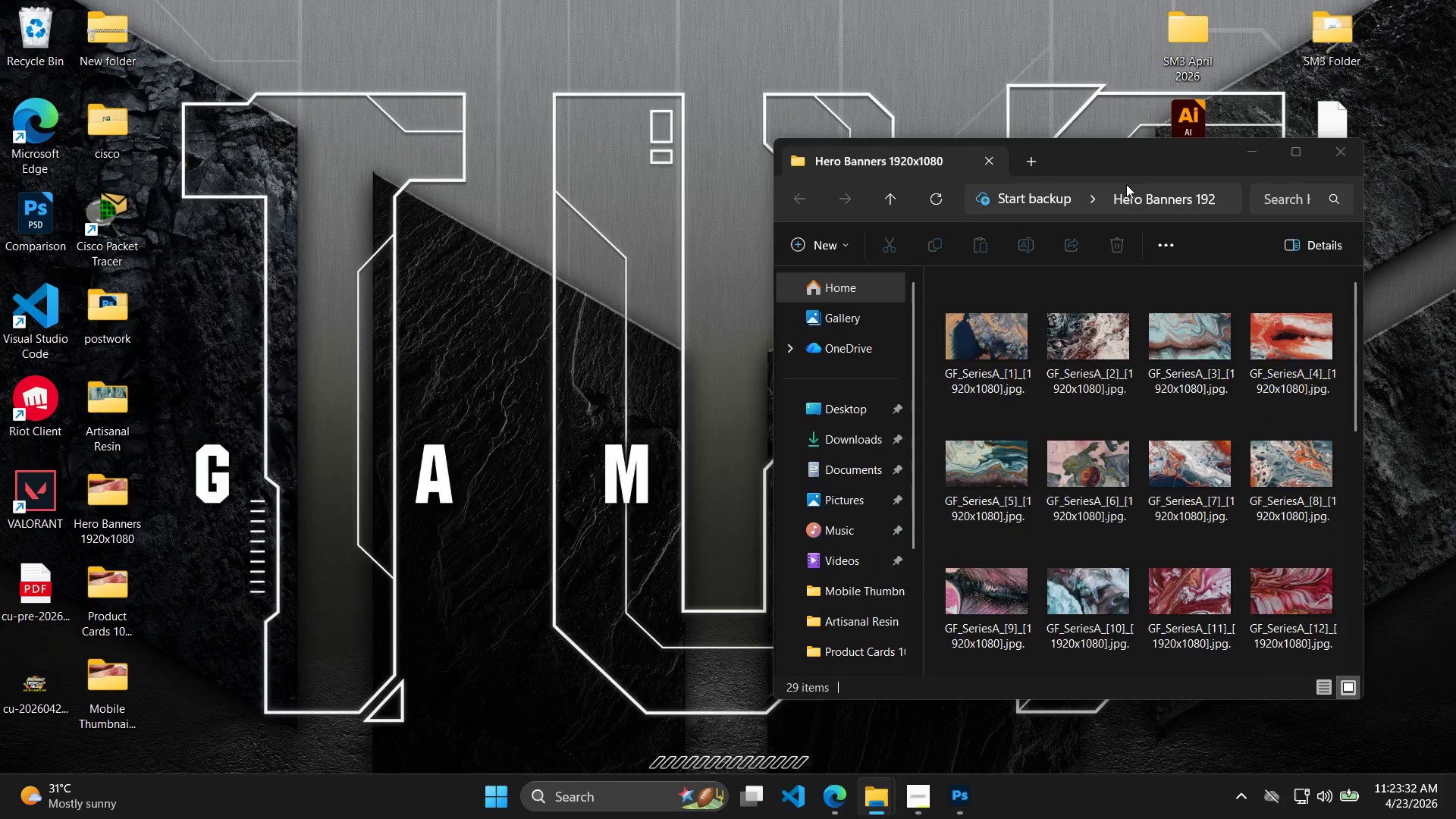 
key(Alt+Tab)
 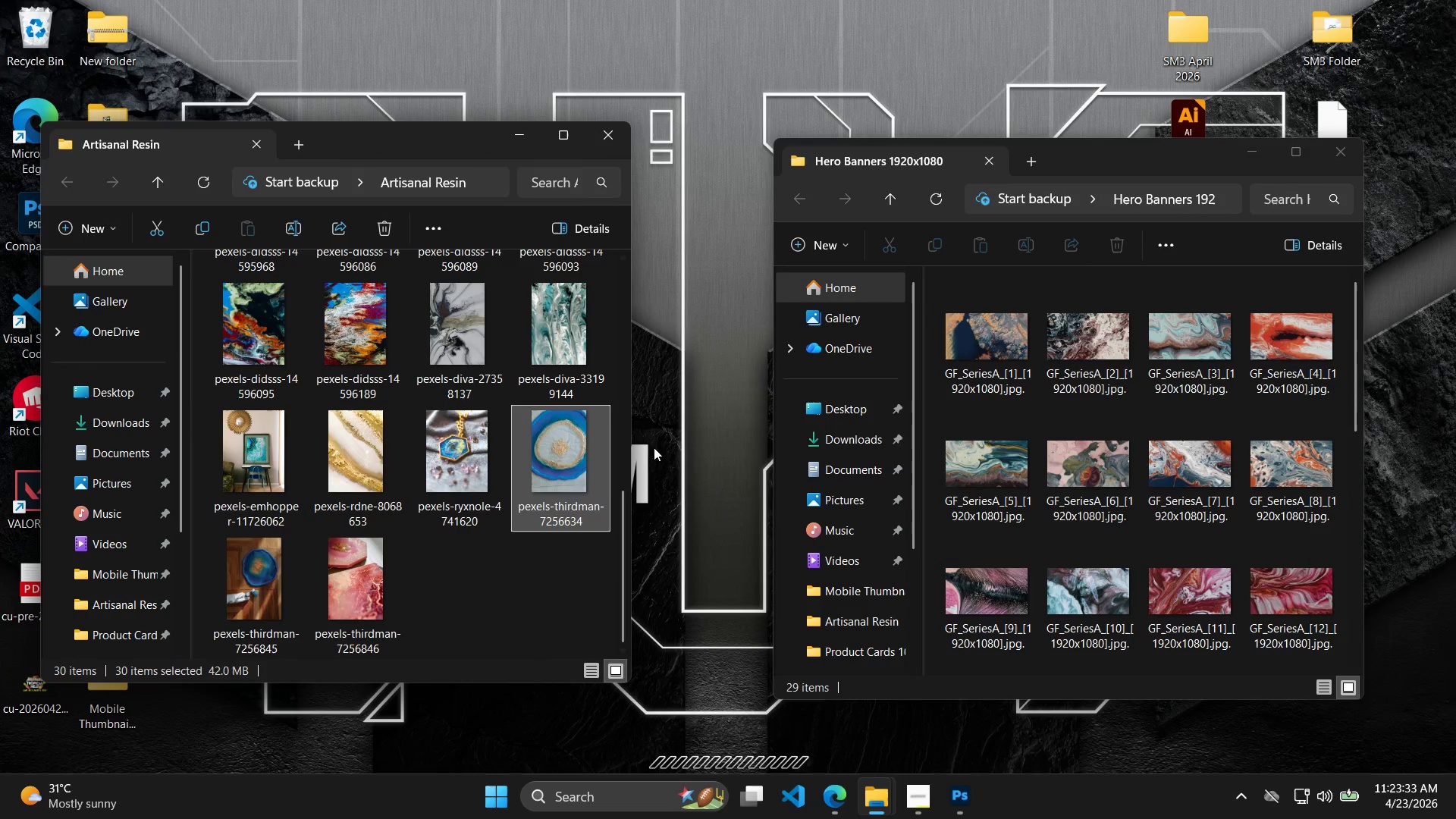 
scroll: coordinate [1013, 467], scroll_direction: up, amount: 16.0
 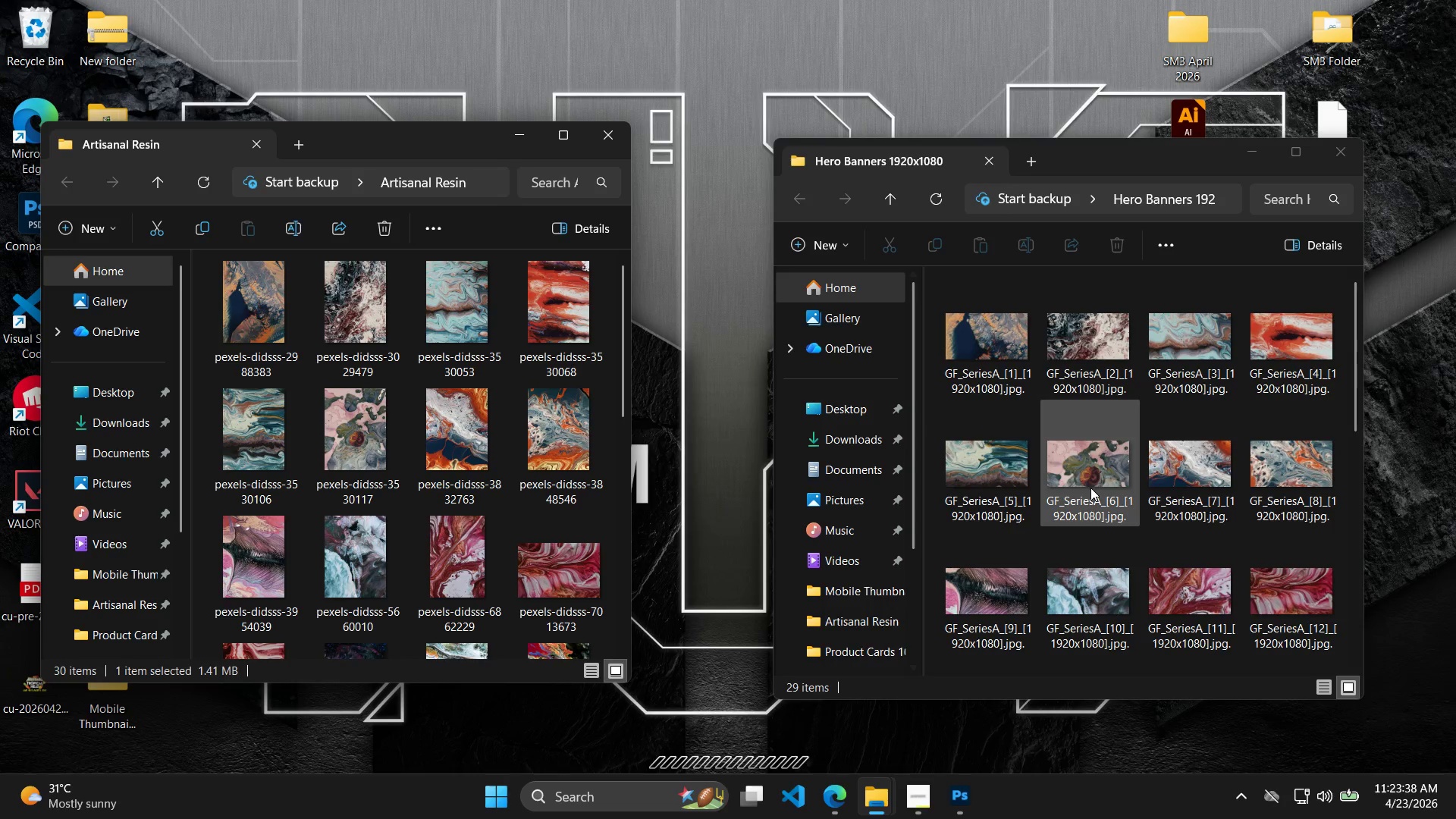 
left_click_drag(start_coordinate=[1150, 154], to_coordinate=[1055, 124])
 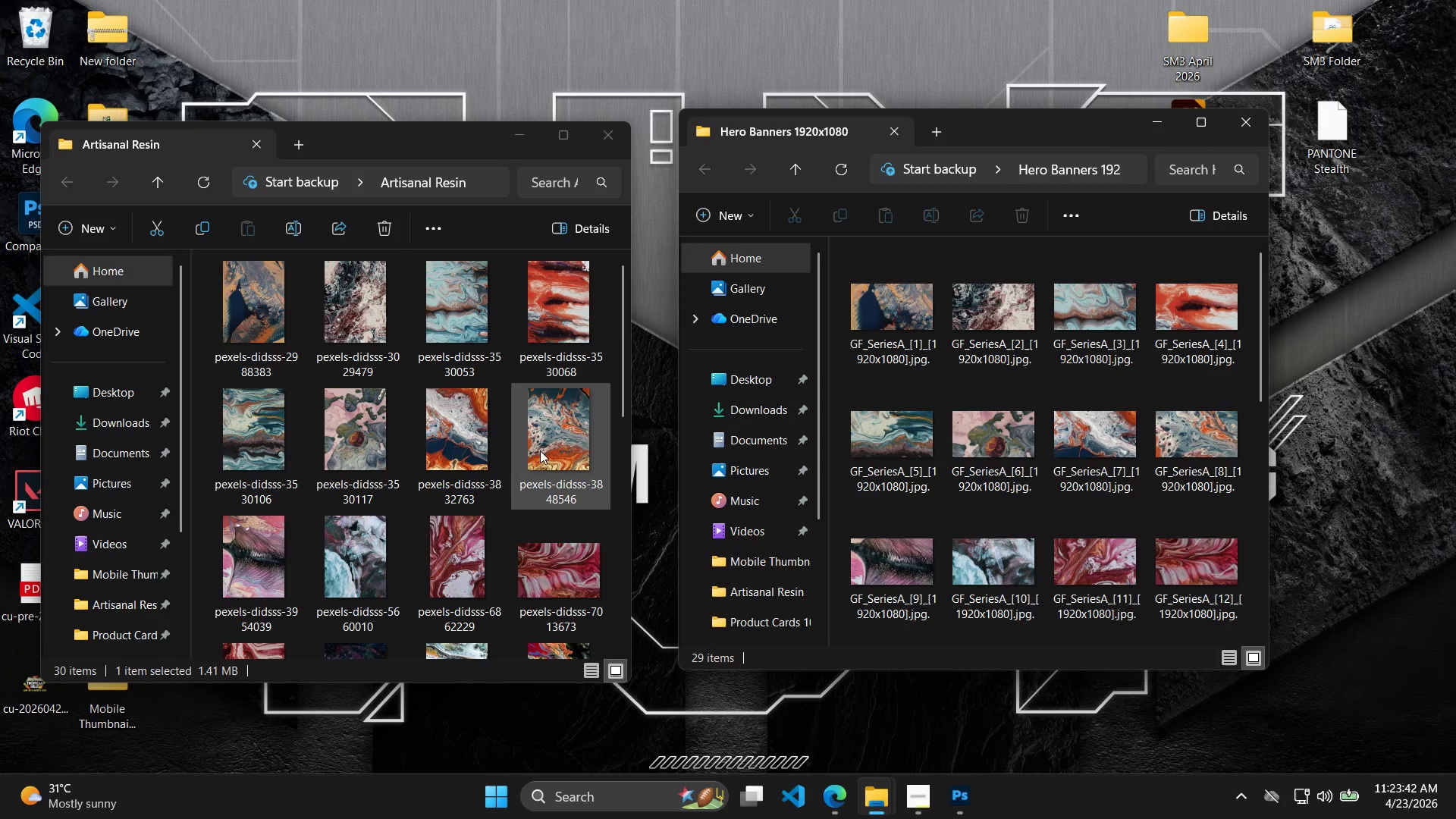 
scroll: coordinate [1006, 463], scroll_direction: none, amount: 0.0
 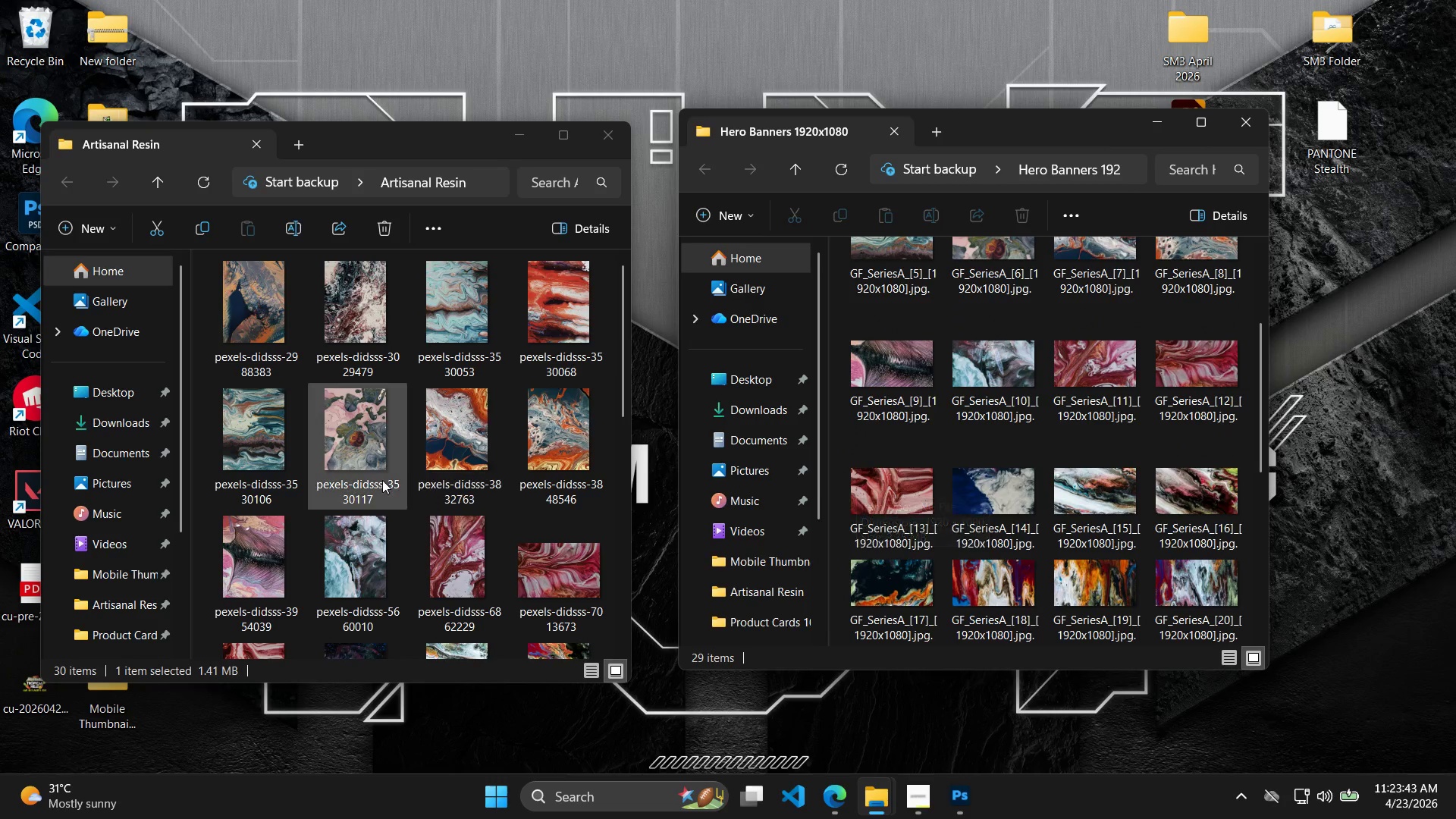 
scroll: coordinate [394, 472], scroll_direction: down, amount: 2.0
 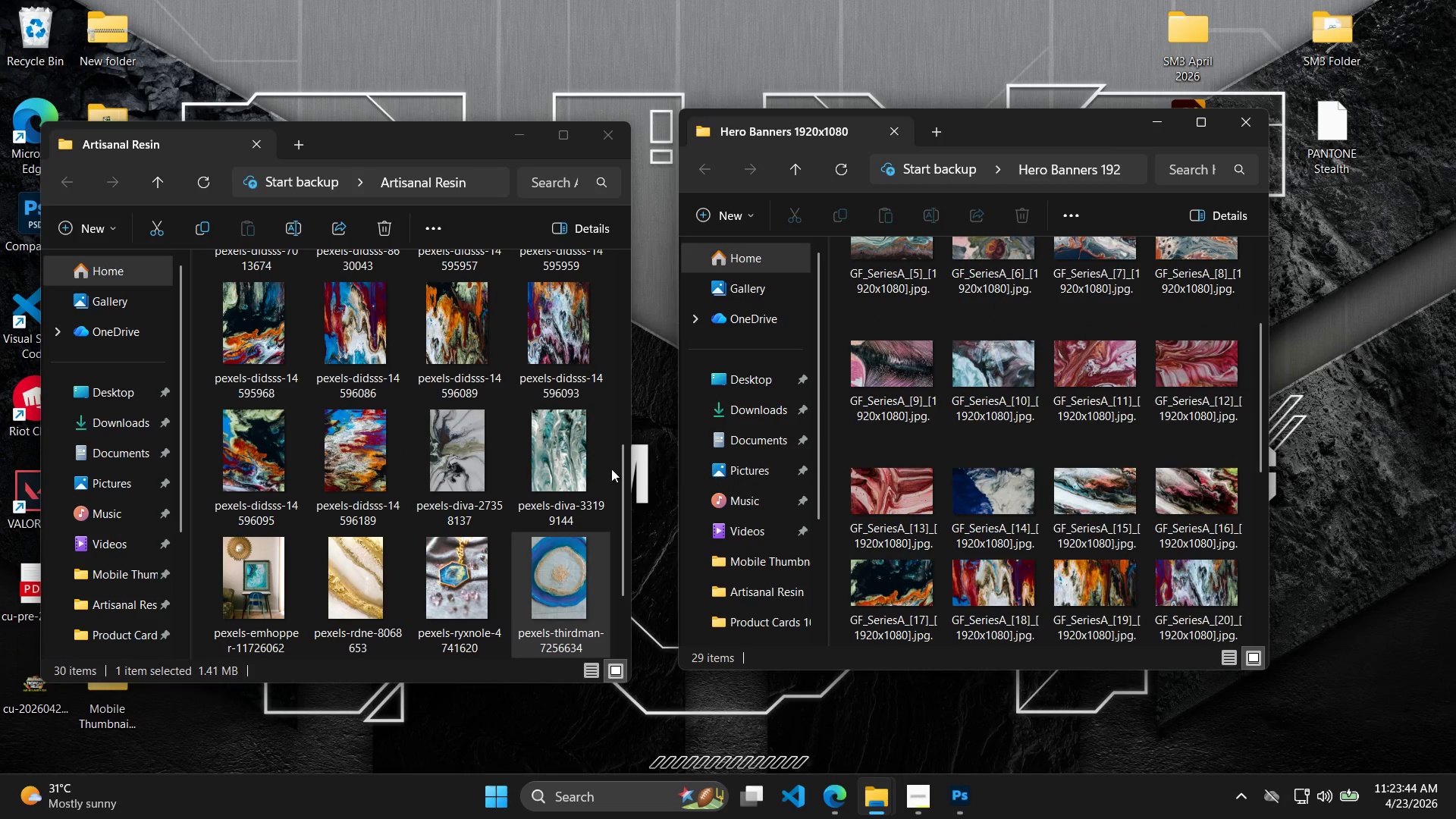 
scroll: coordinate [489, 469], scroll_direction: none, amount: 0.0
 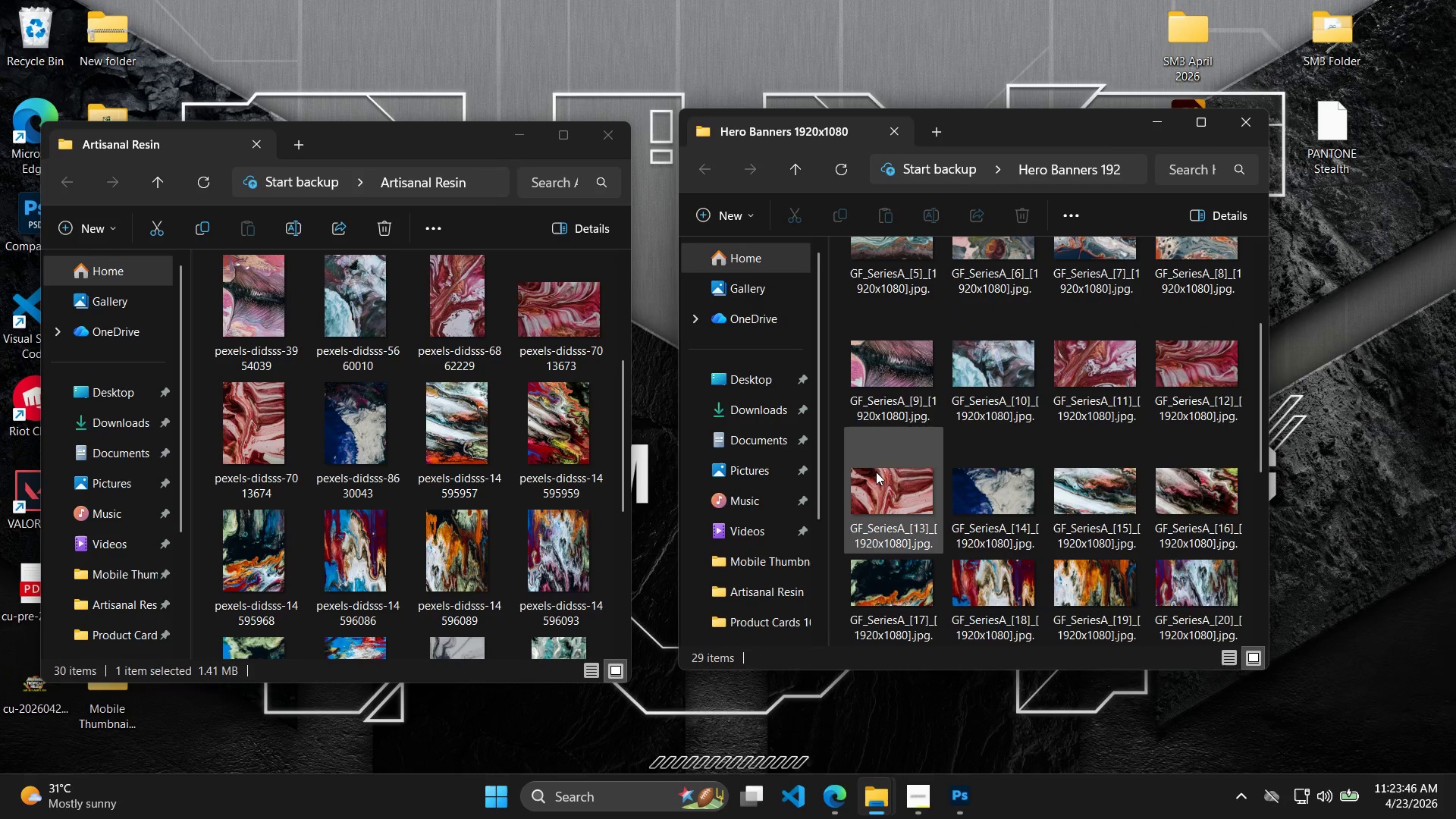 
scroll: coordinate [902, 474], scroll_direction: down, amount: 1.0
 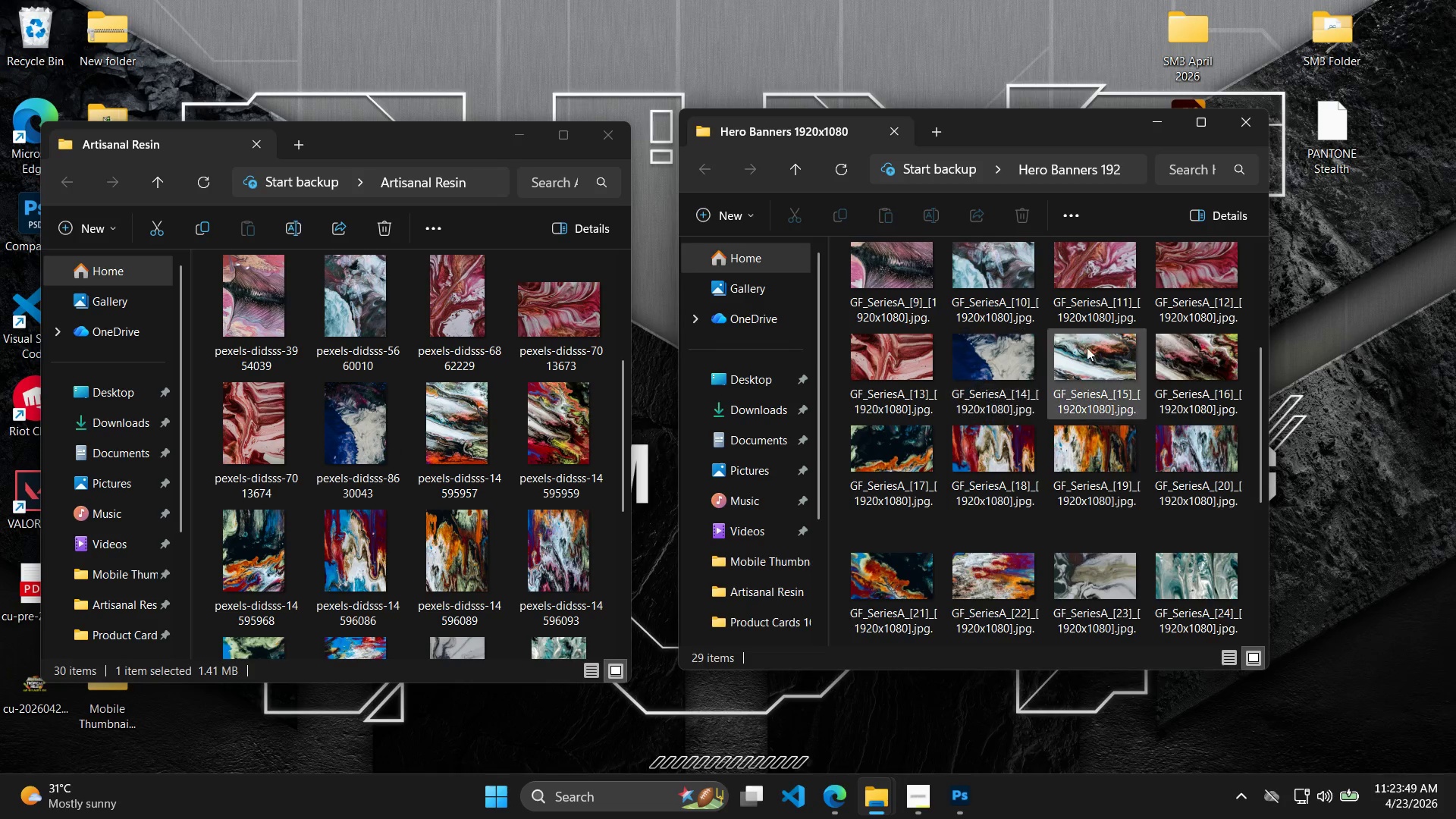 
mouse_move([1109, 365])
 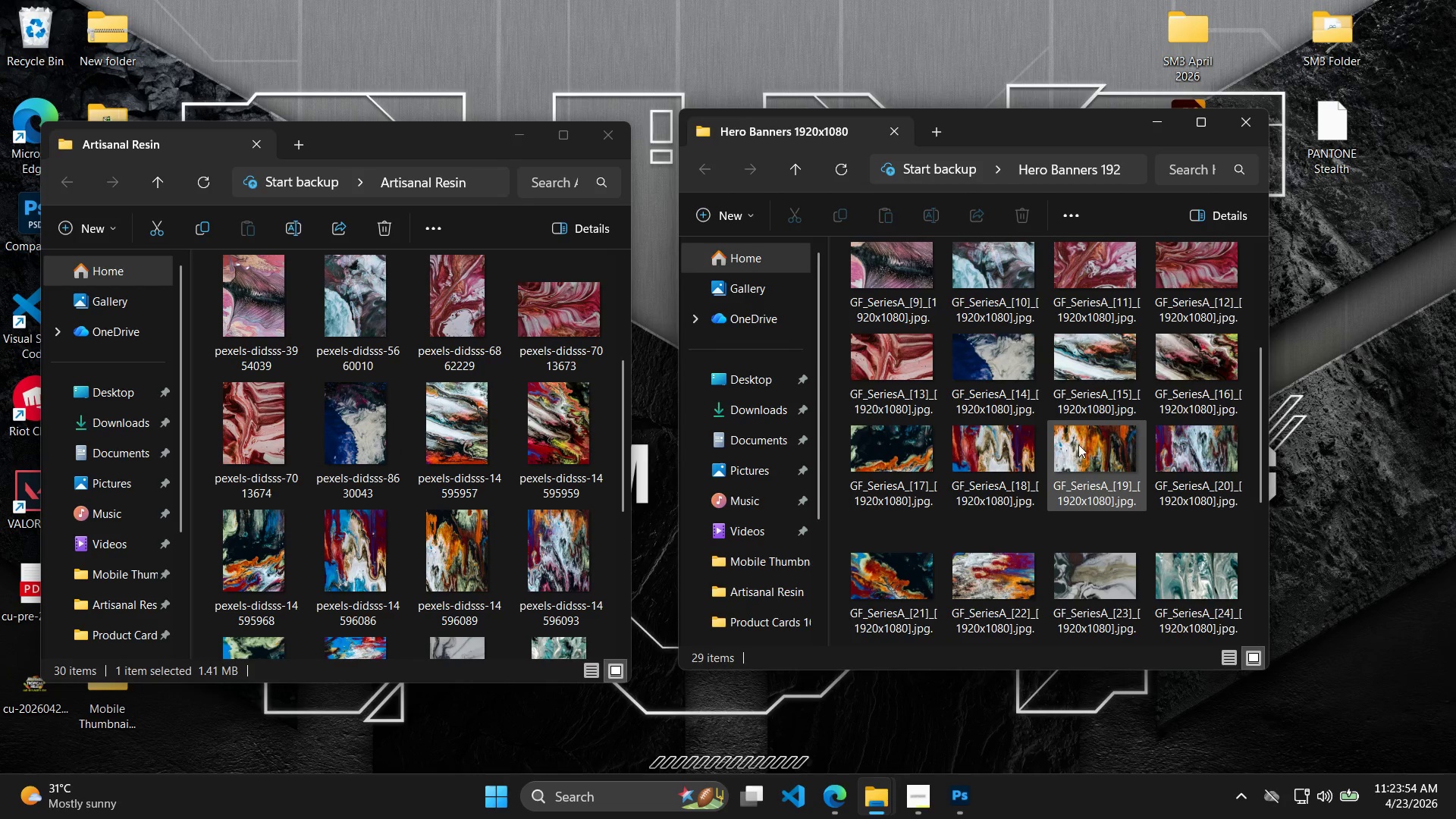 
scroll: coordinate [279, 475], scroll_direction: none, amount: 0.0
 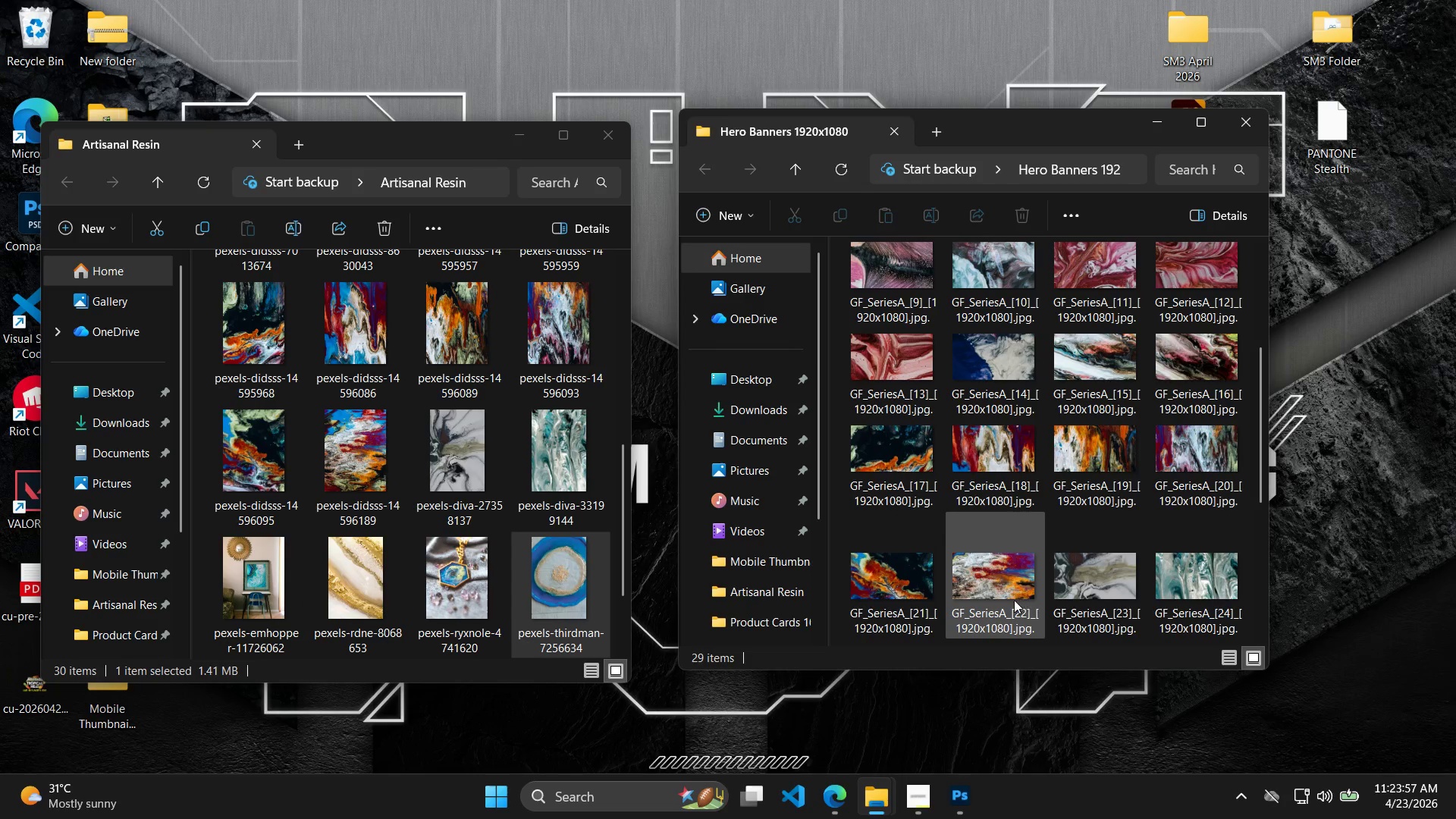 
scroll: coordinate [1216, 596], scroll_direction: down, amount: 2.0
 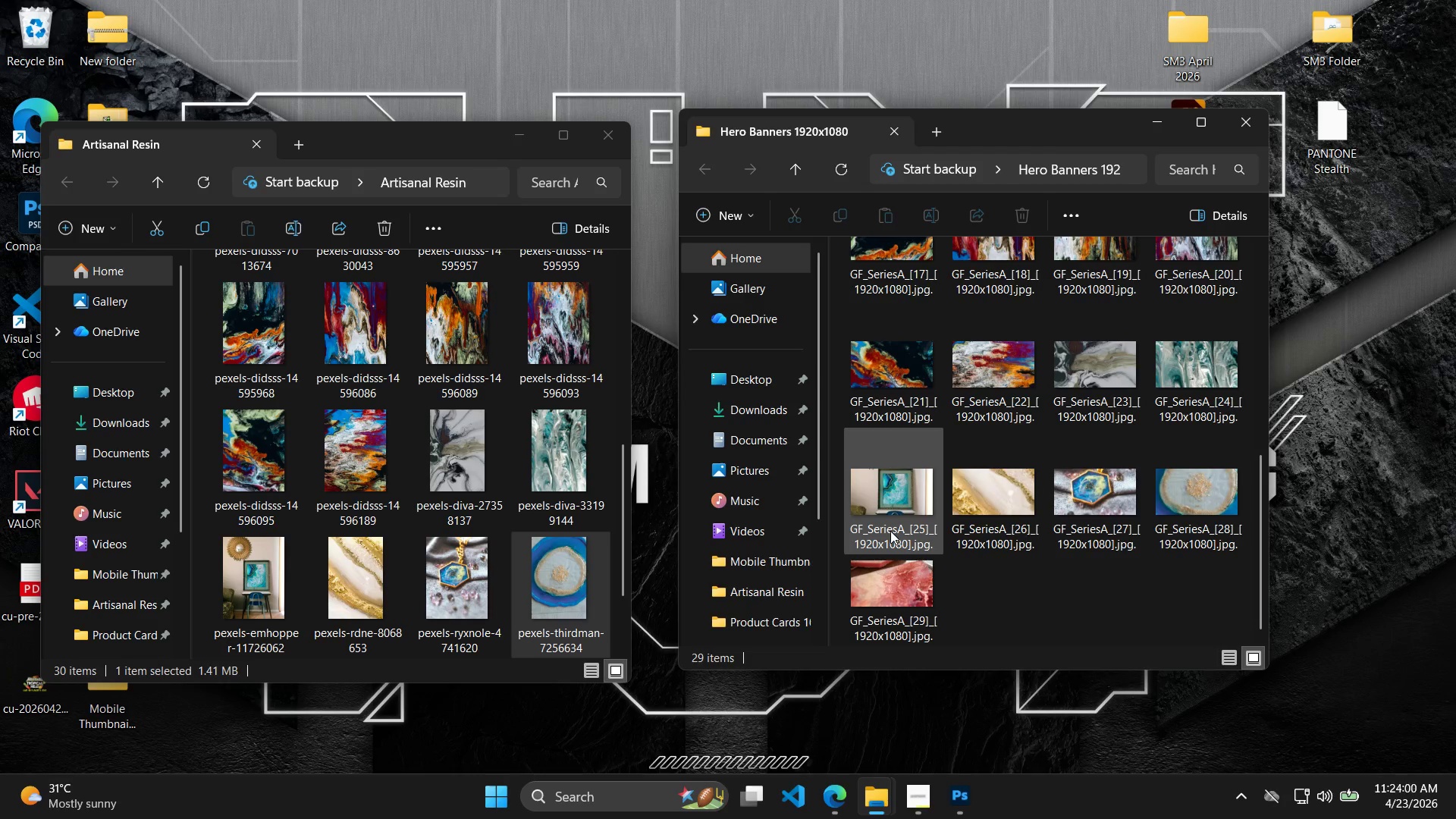 
mouse_move([1000, 513])
 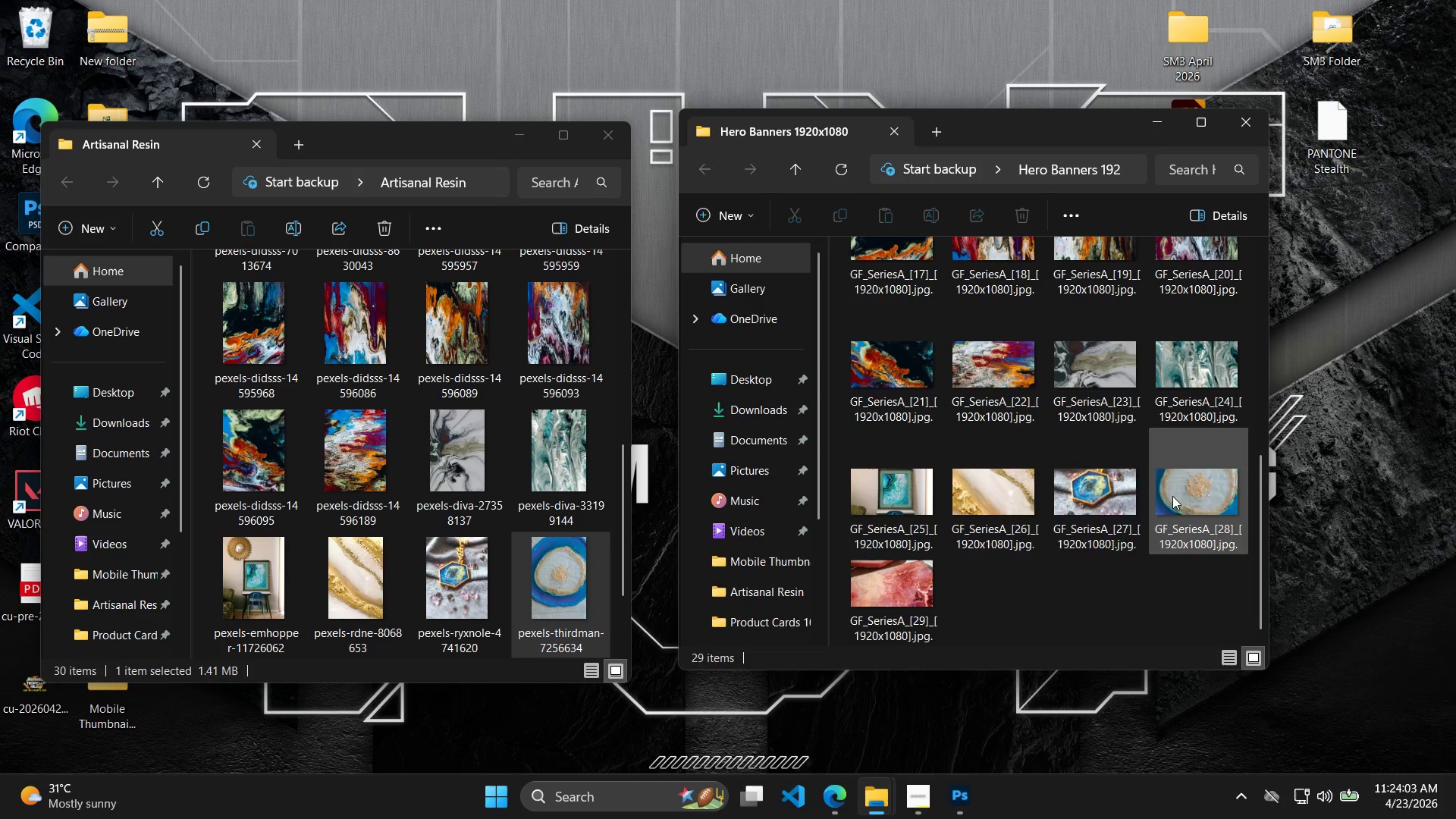 
scroll: coordinate [932, 561], scroll_direction: down, amount: 1.0
 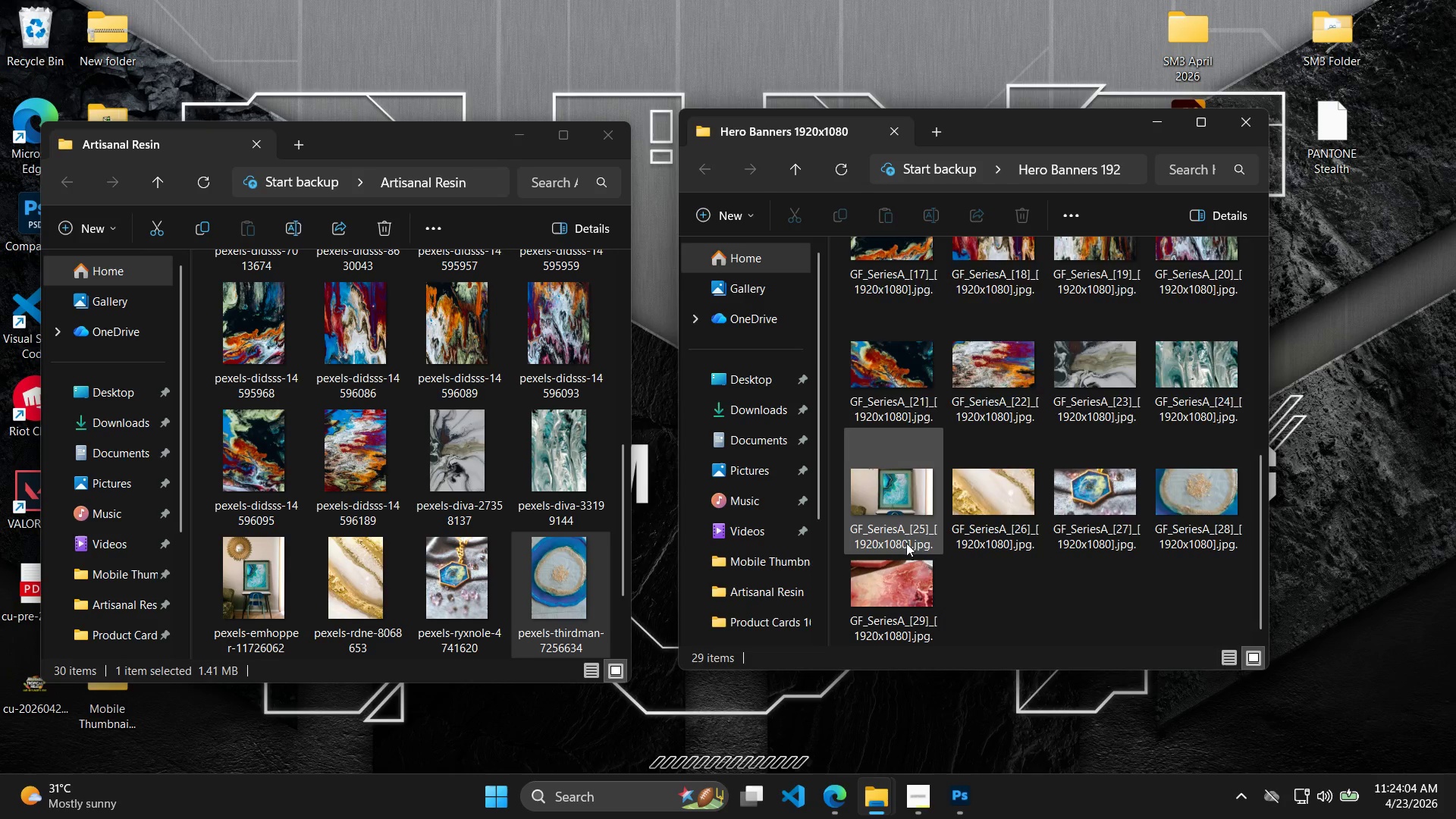 
left_click([908, 359])
 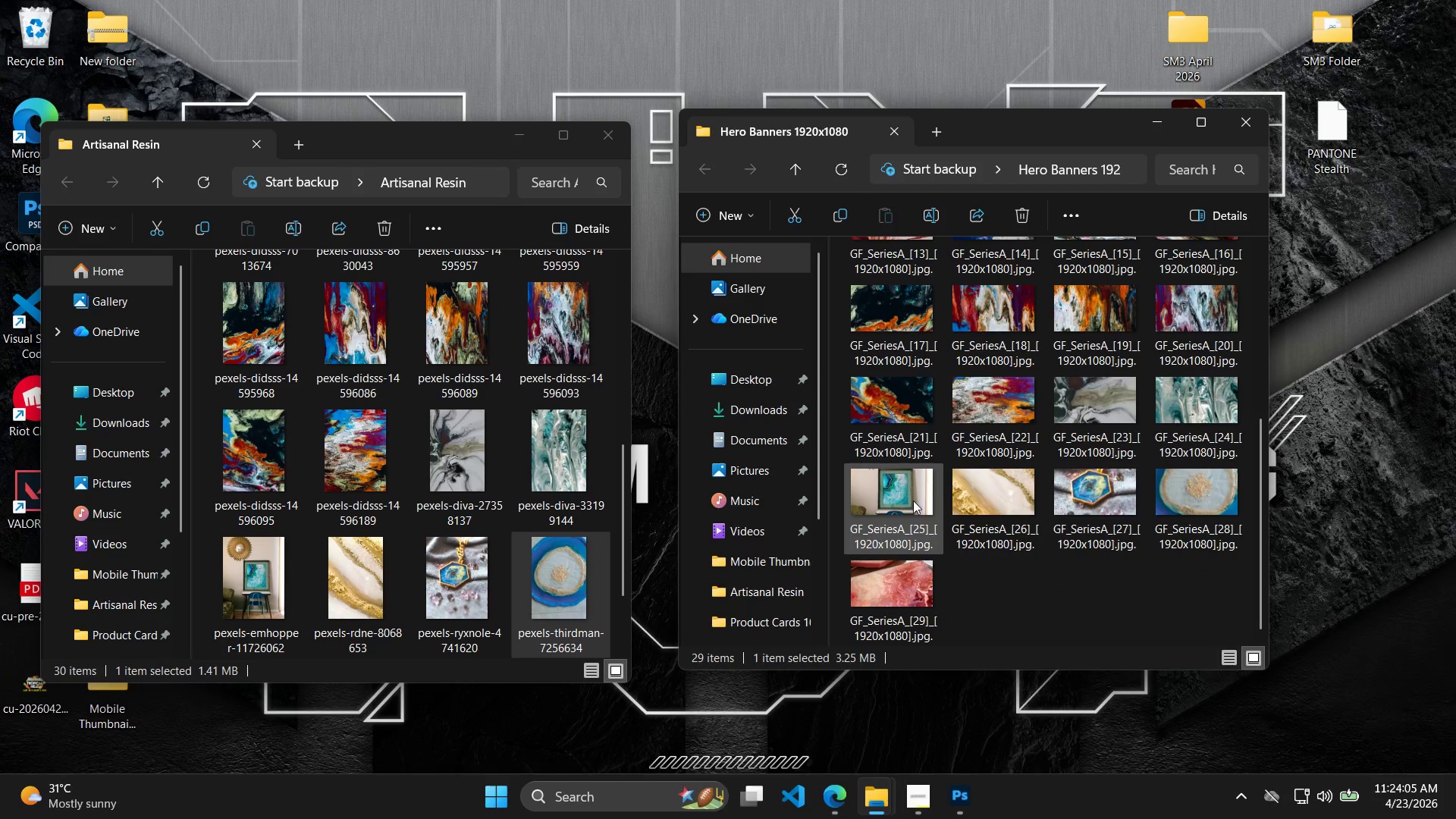 
key(Shift+ShiftLeft)
 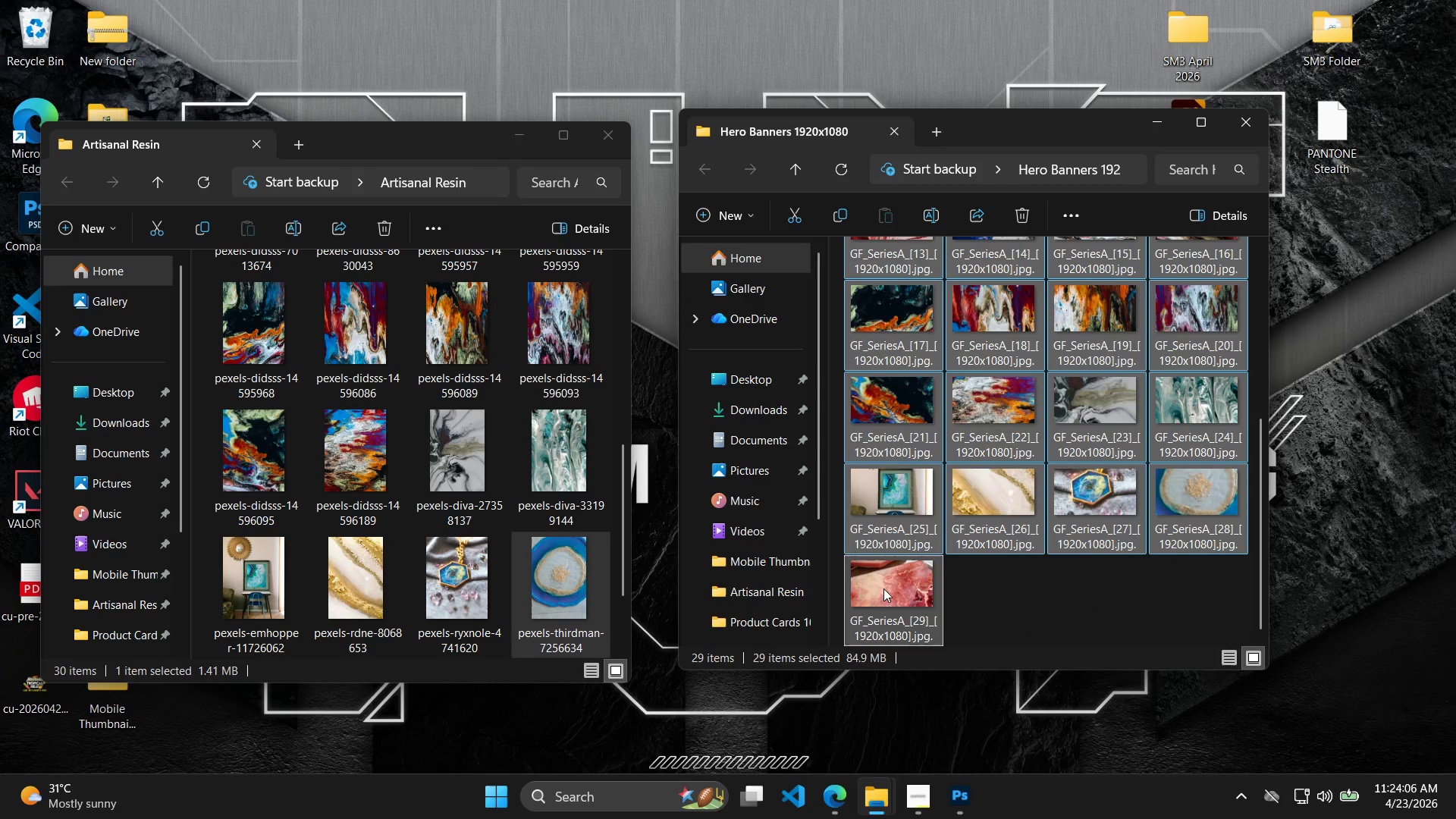 
scroll: coordinate [908, 438], scroll_direction: up, amount: 4.0
 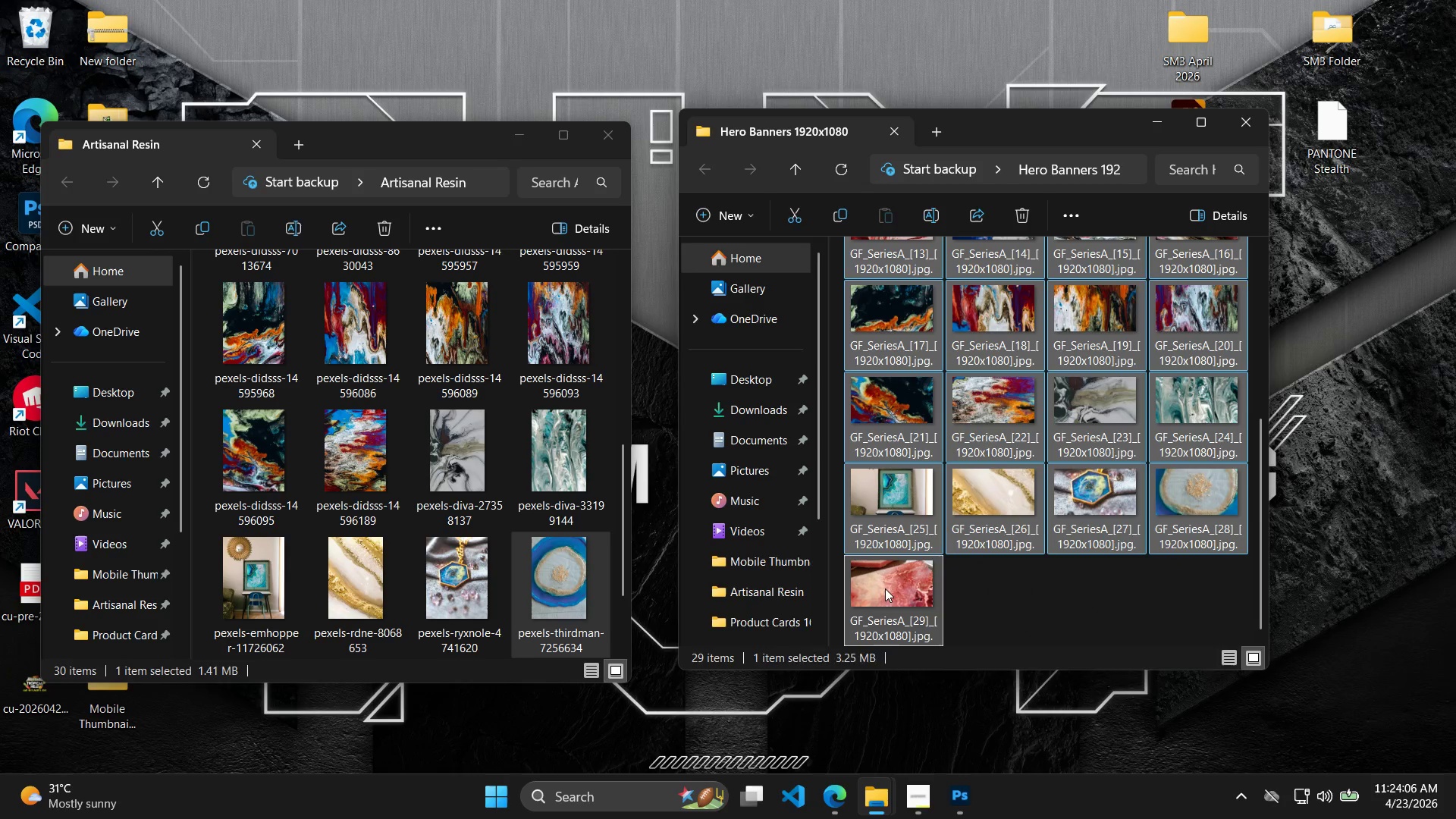 
right_click([883, 588])
 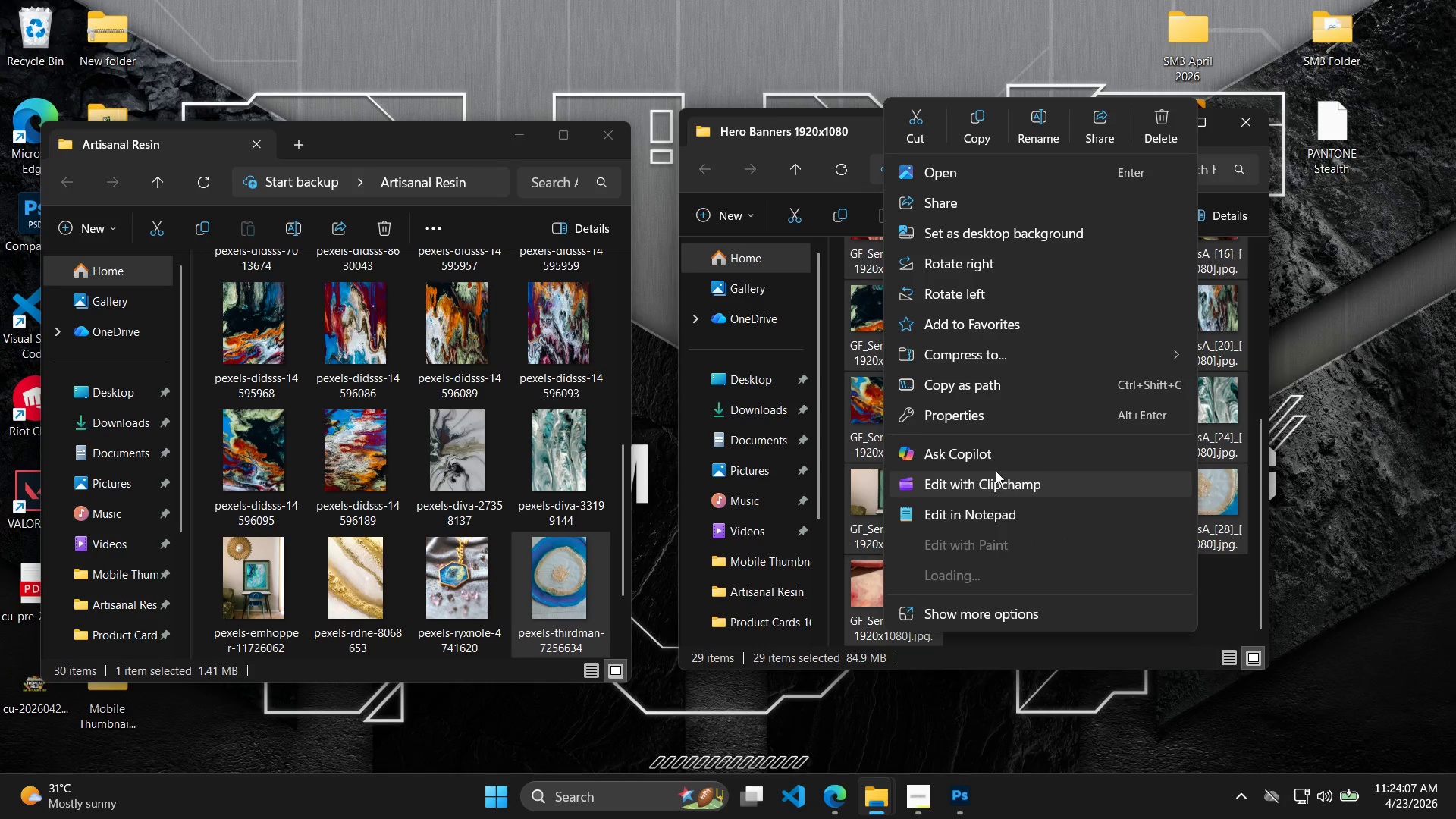 
left_click([997, 411])
 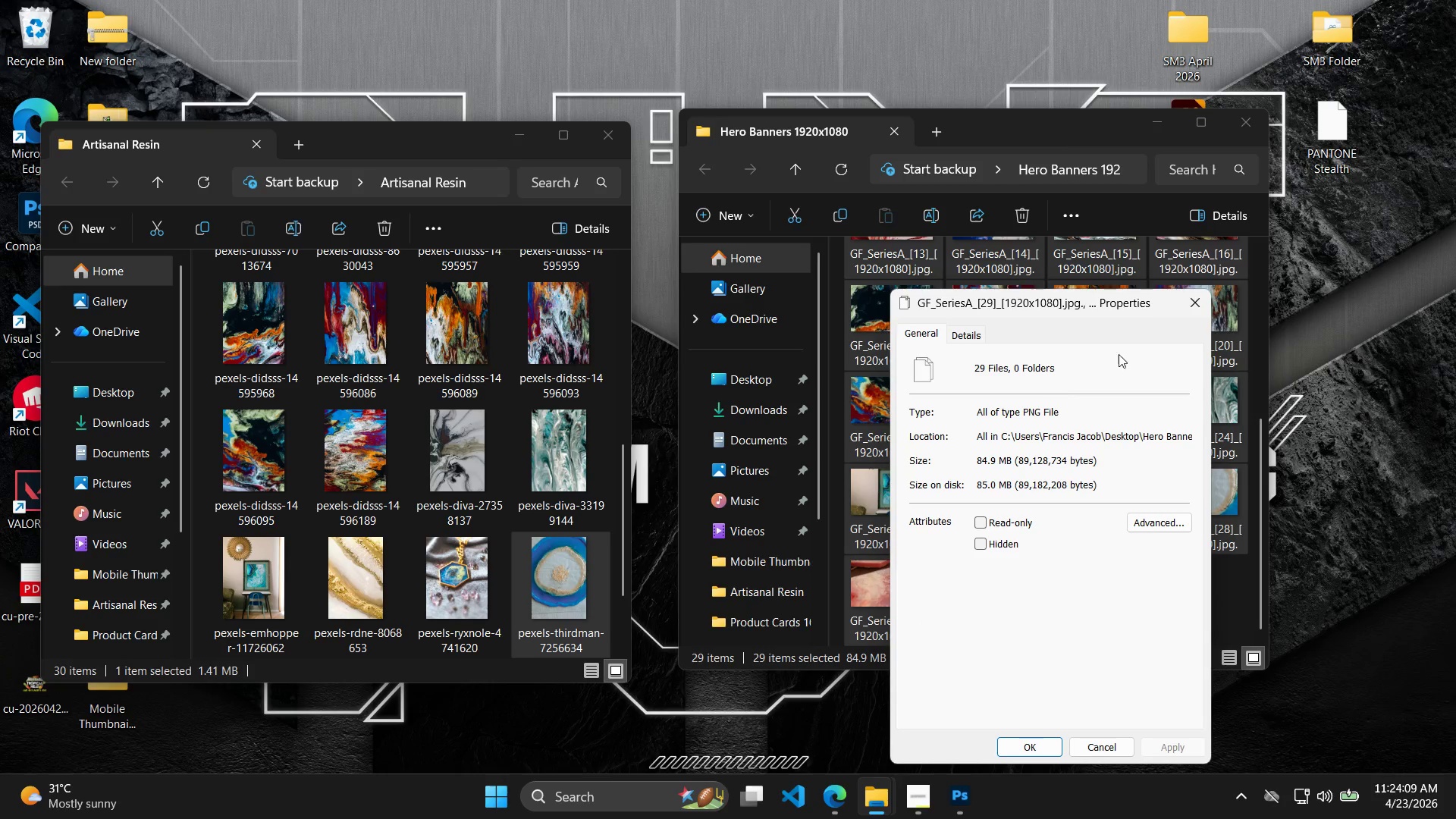 
left_click([1198, 297])
 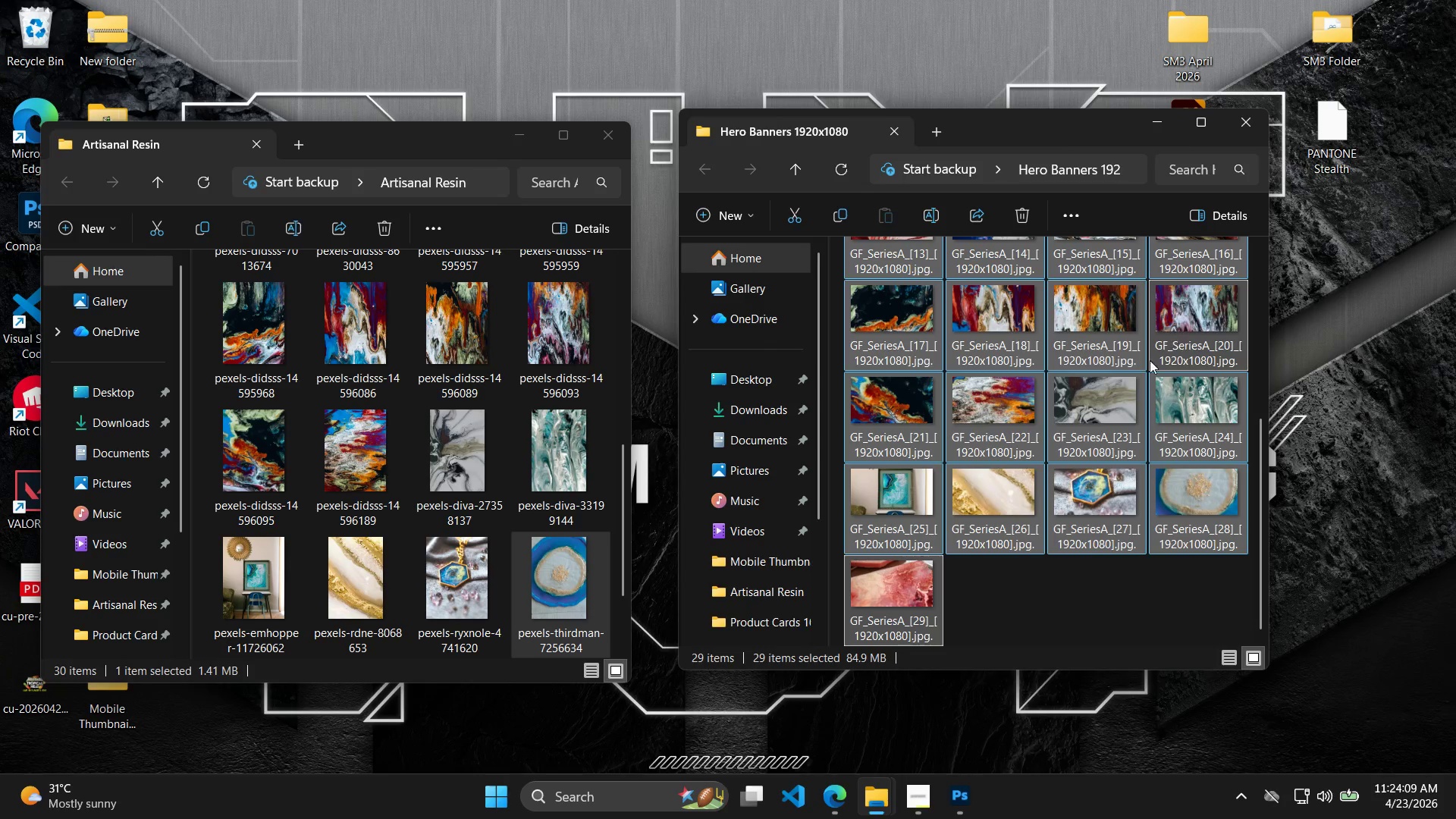 
left_click([1050, 399])
 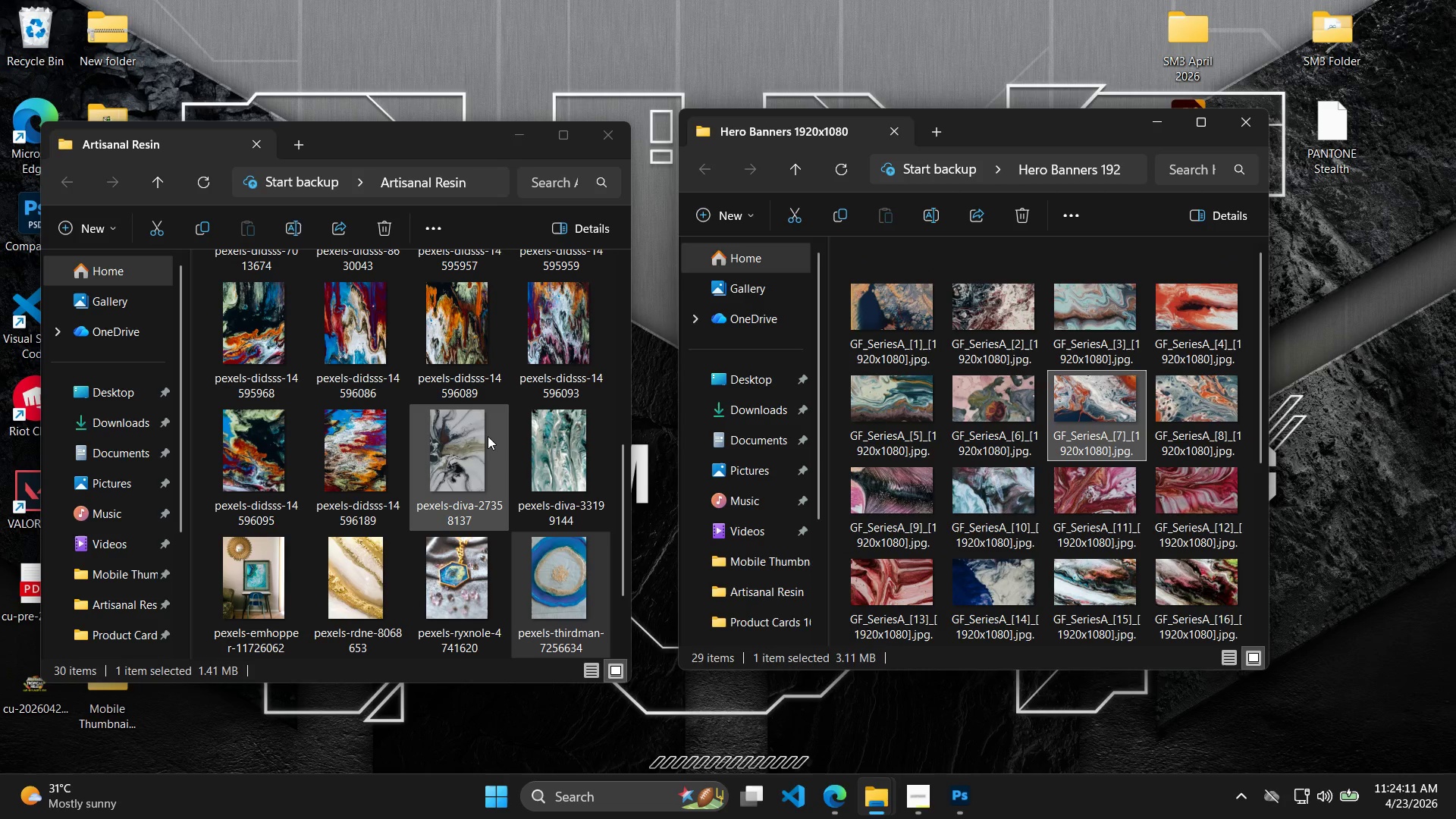 
scroll: coordinate [1050, 399], scroll_direction: up, amount: 5.0
 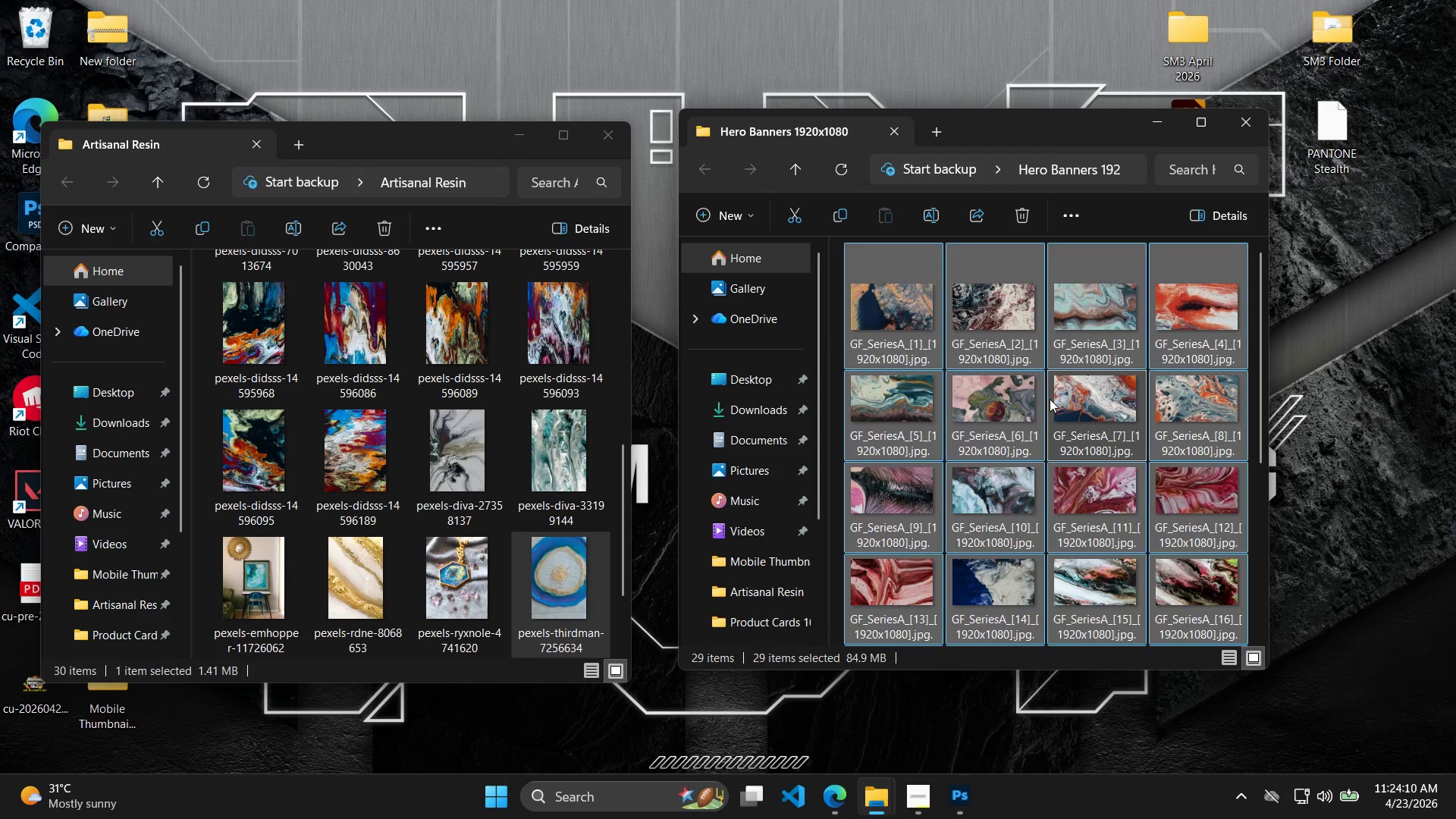 
scroll: coordinate [1011, 450], scroll_direction: down, amount: 8.0
 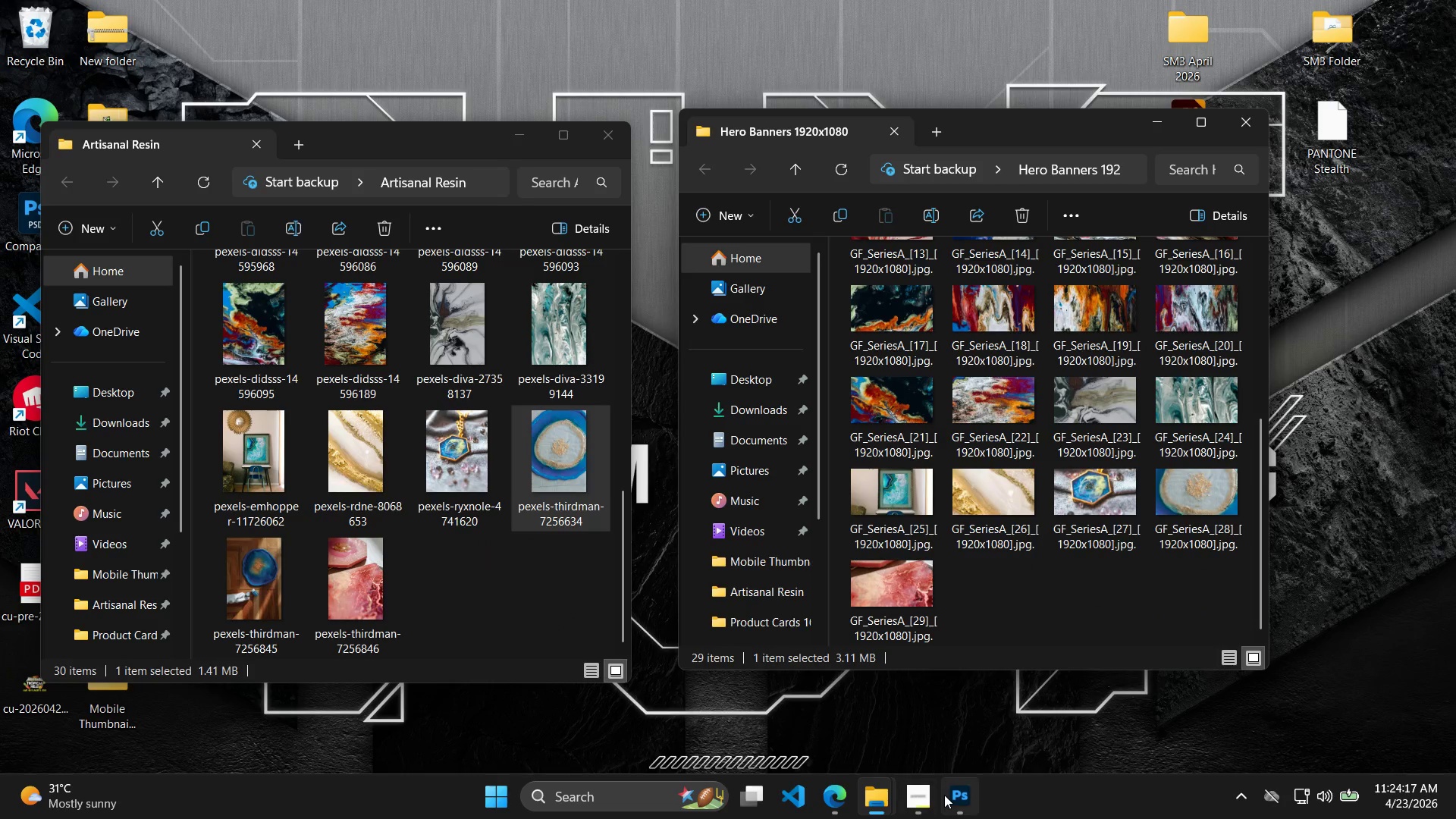 
wait(6.29)
 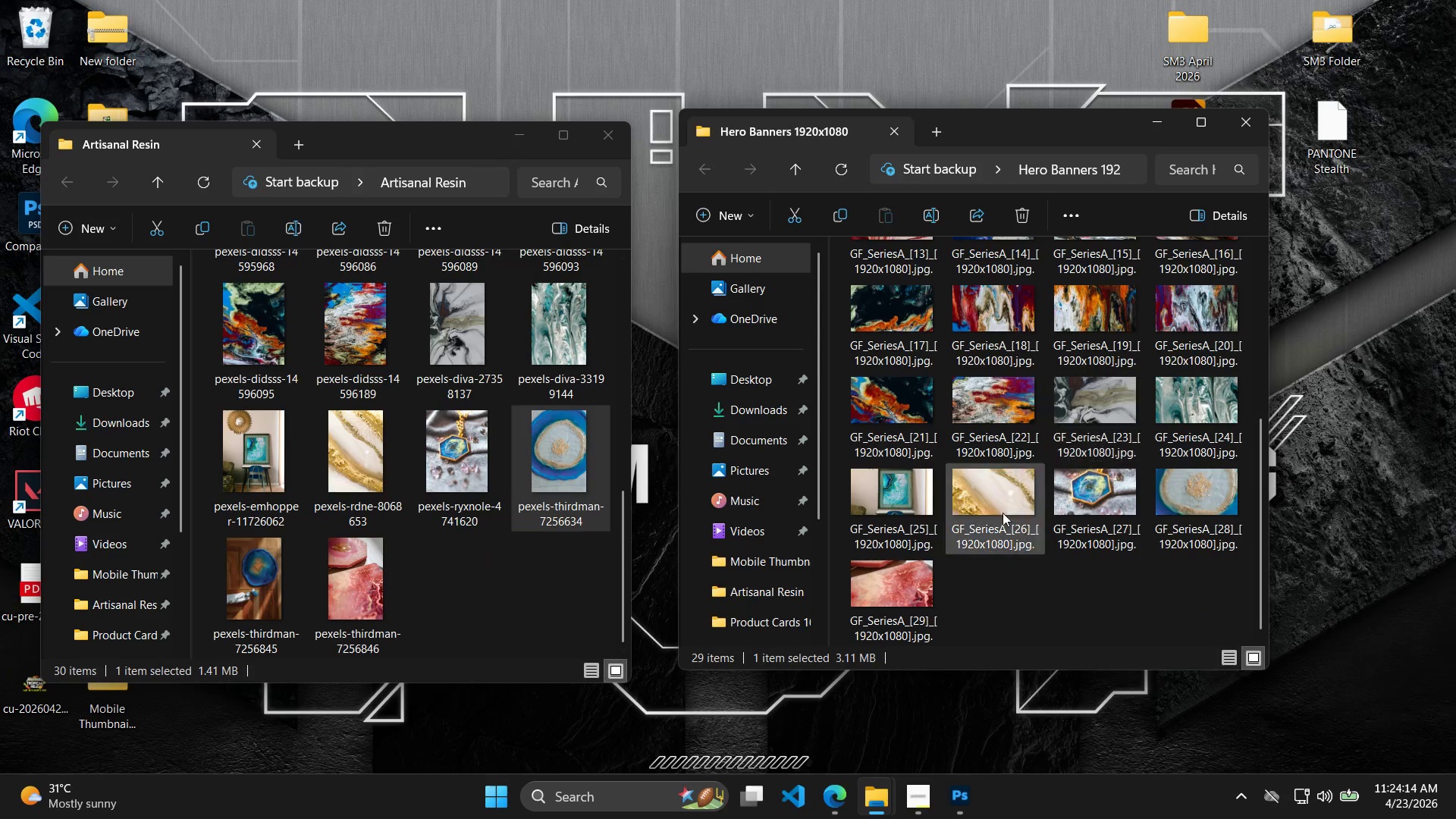 
left_click_drag(start_coordinate=[943, 585], to_coordinate=[940, 584])
 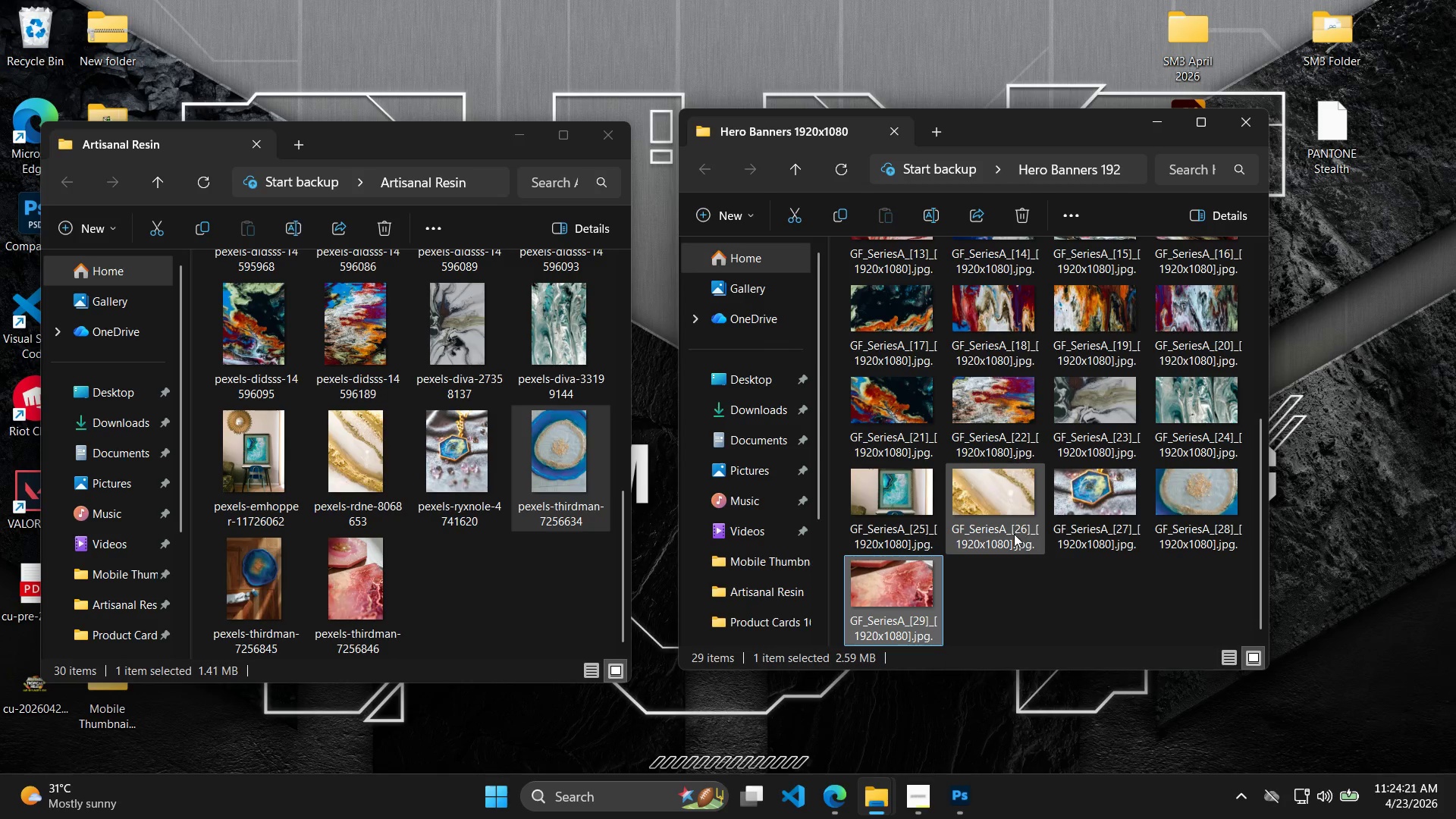 
right_click([899, 579])
 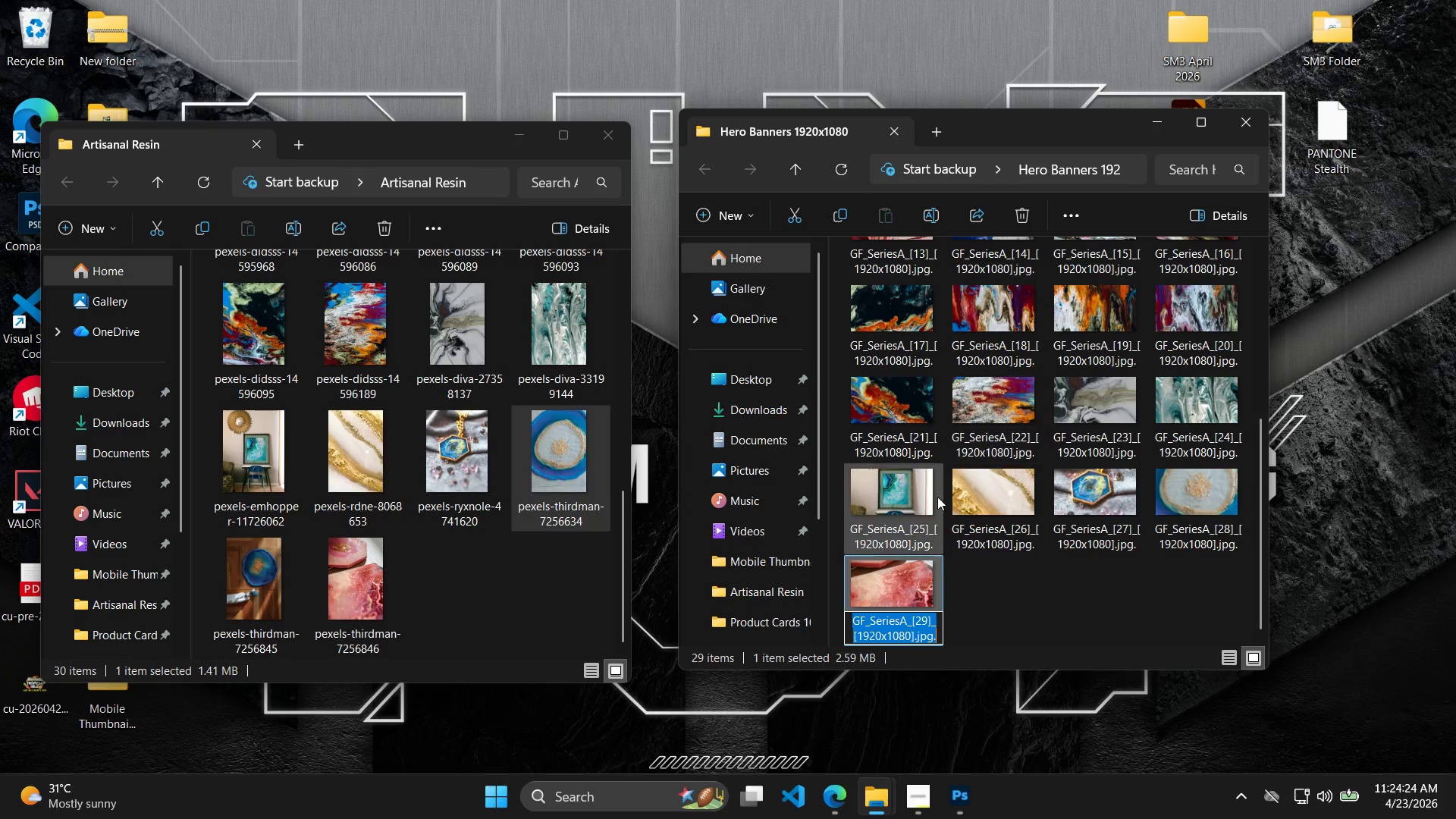 
double_click([923, 621])
 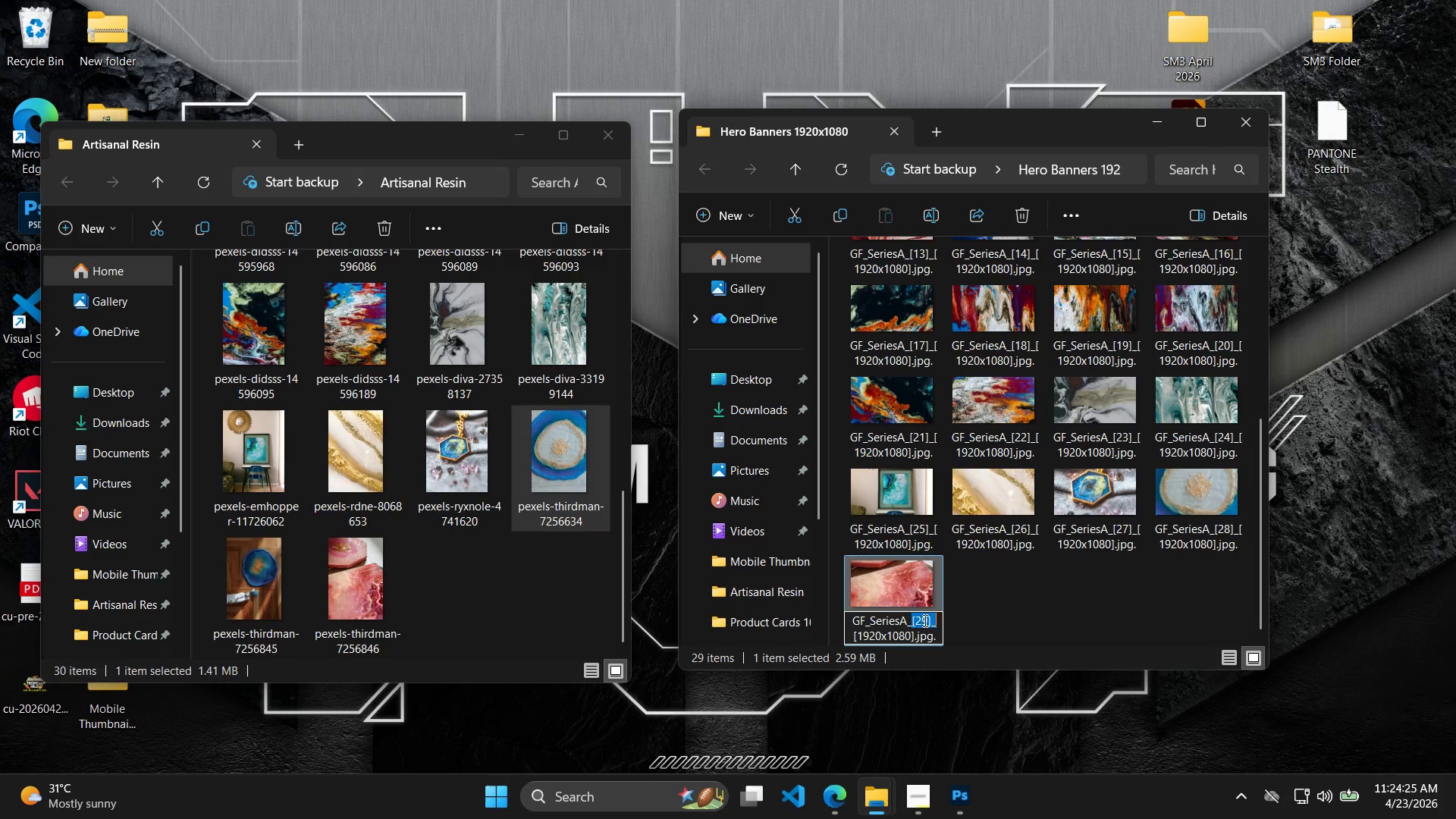 
triple_click([924, 620])
 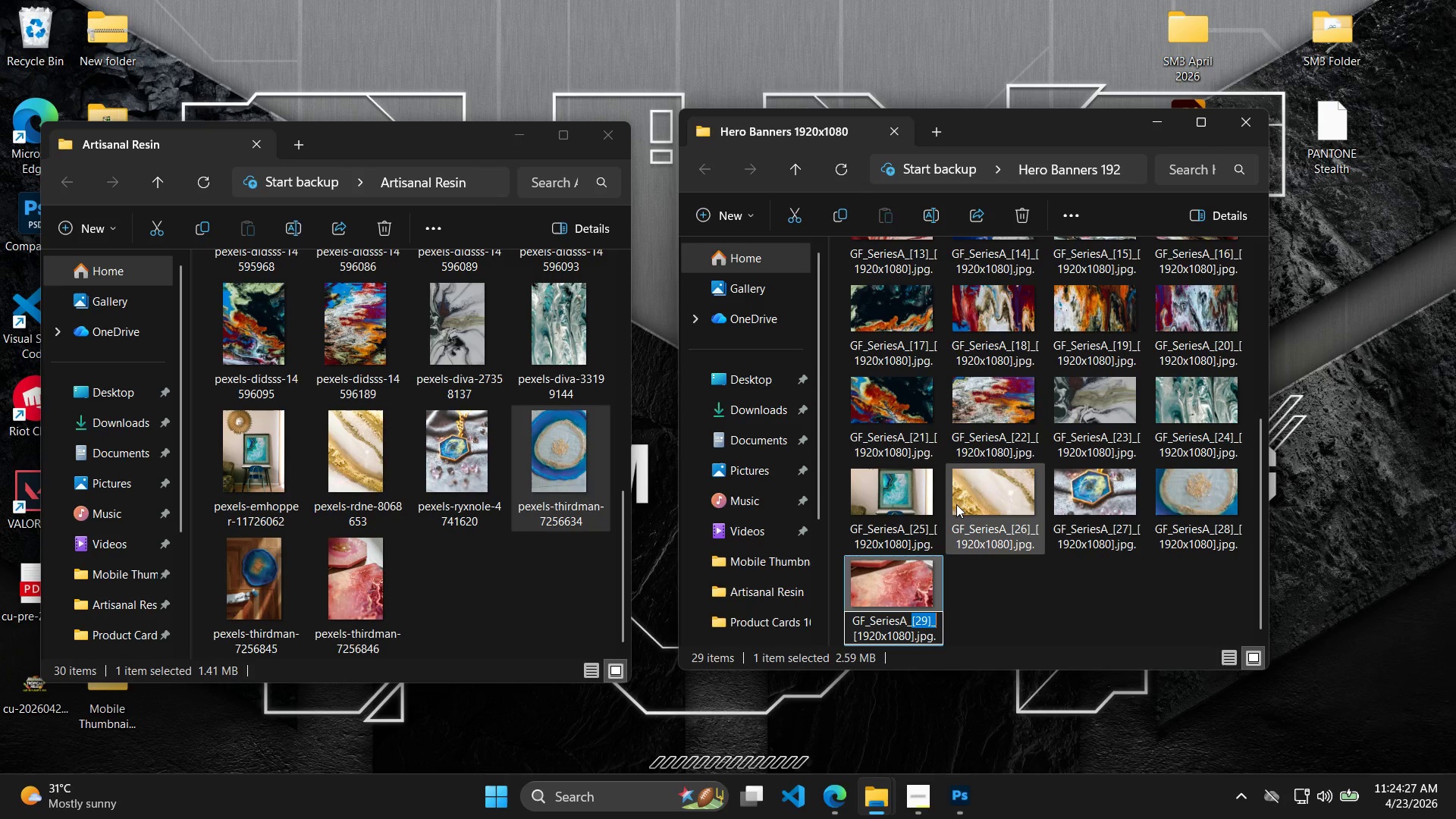 
key(ArrowLeft)
 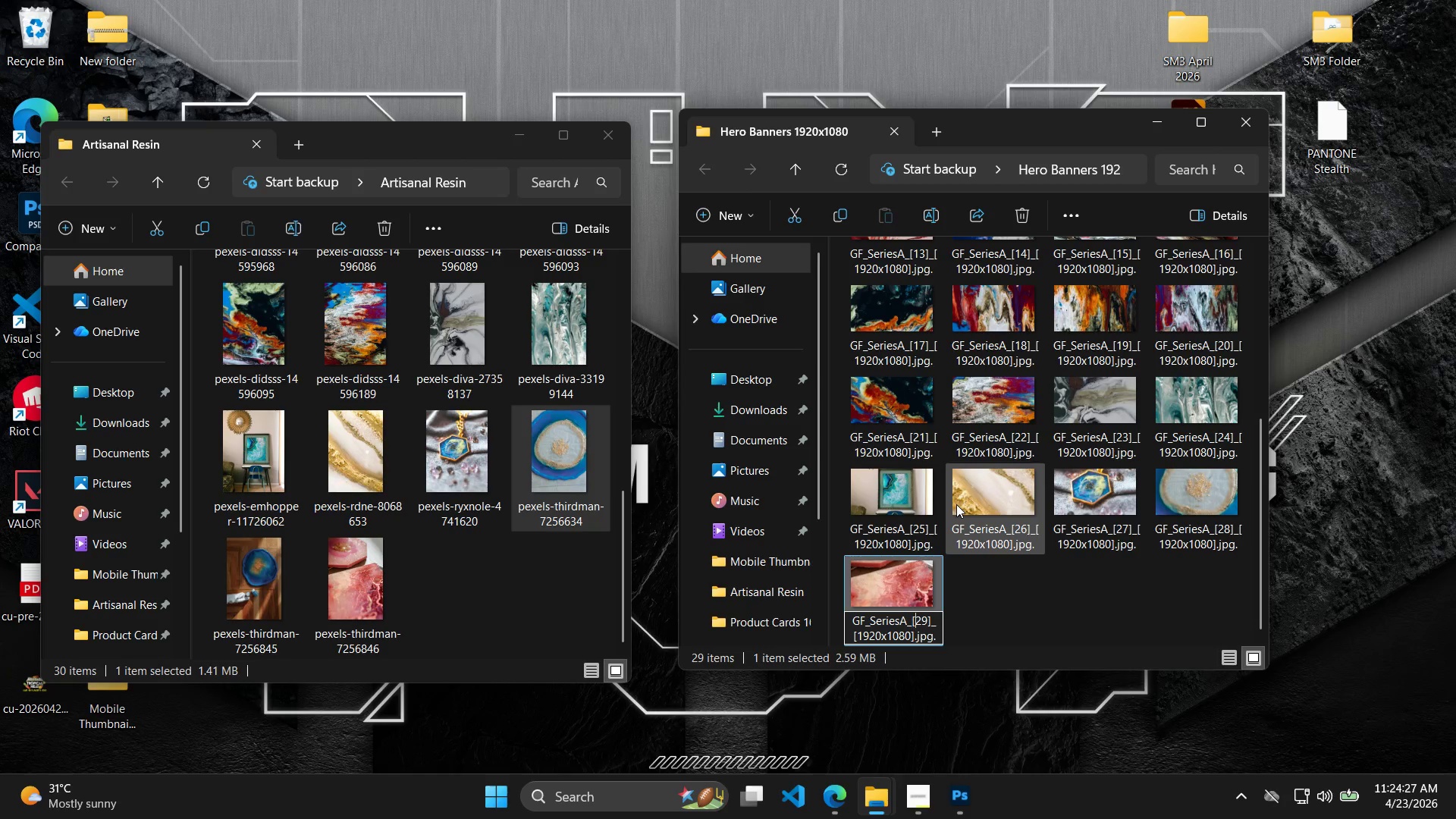 
key(ArrowRight)
 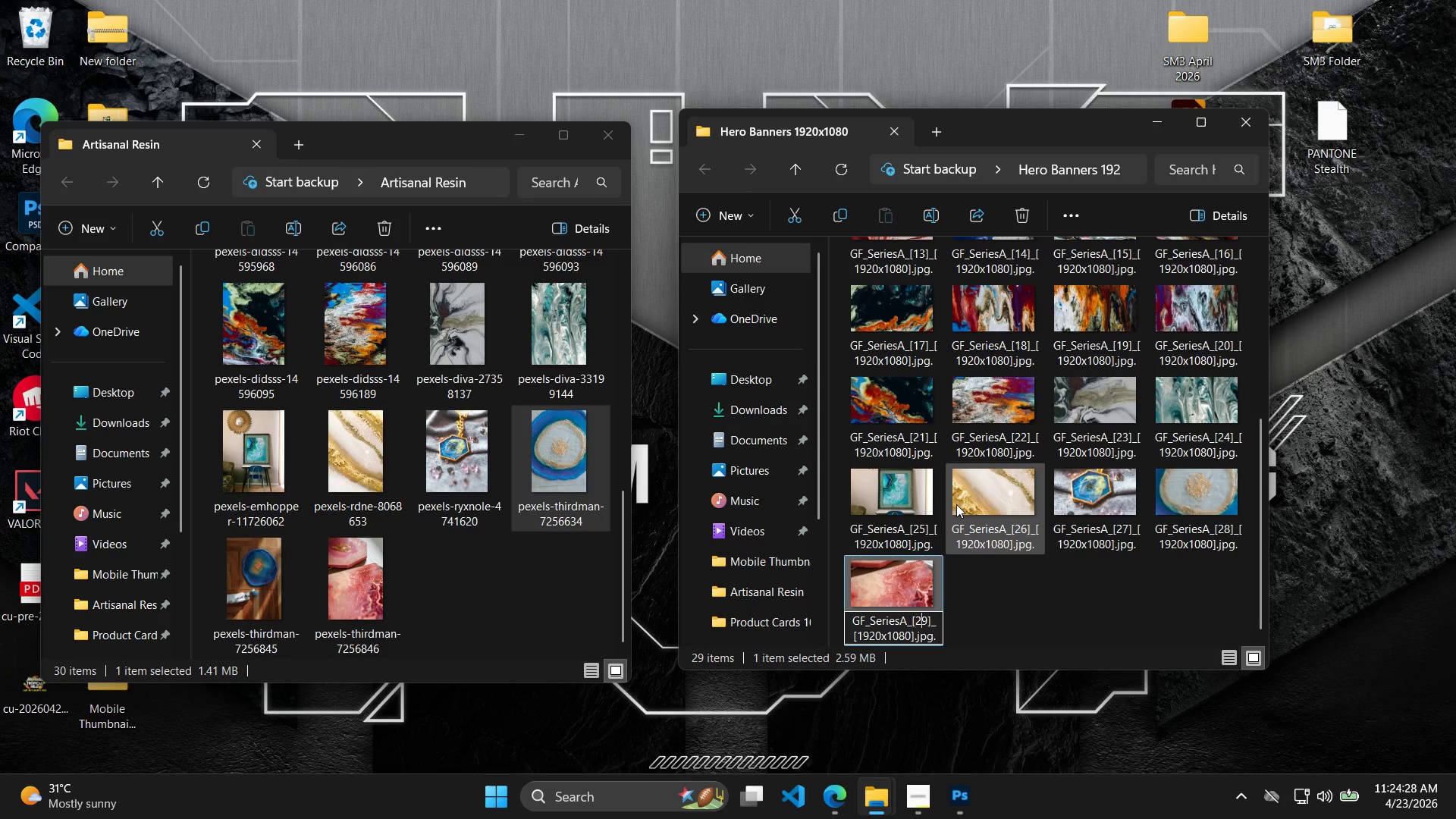 
key(ArrowRight)
 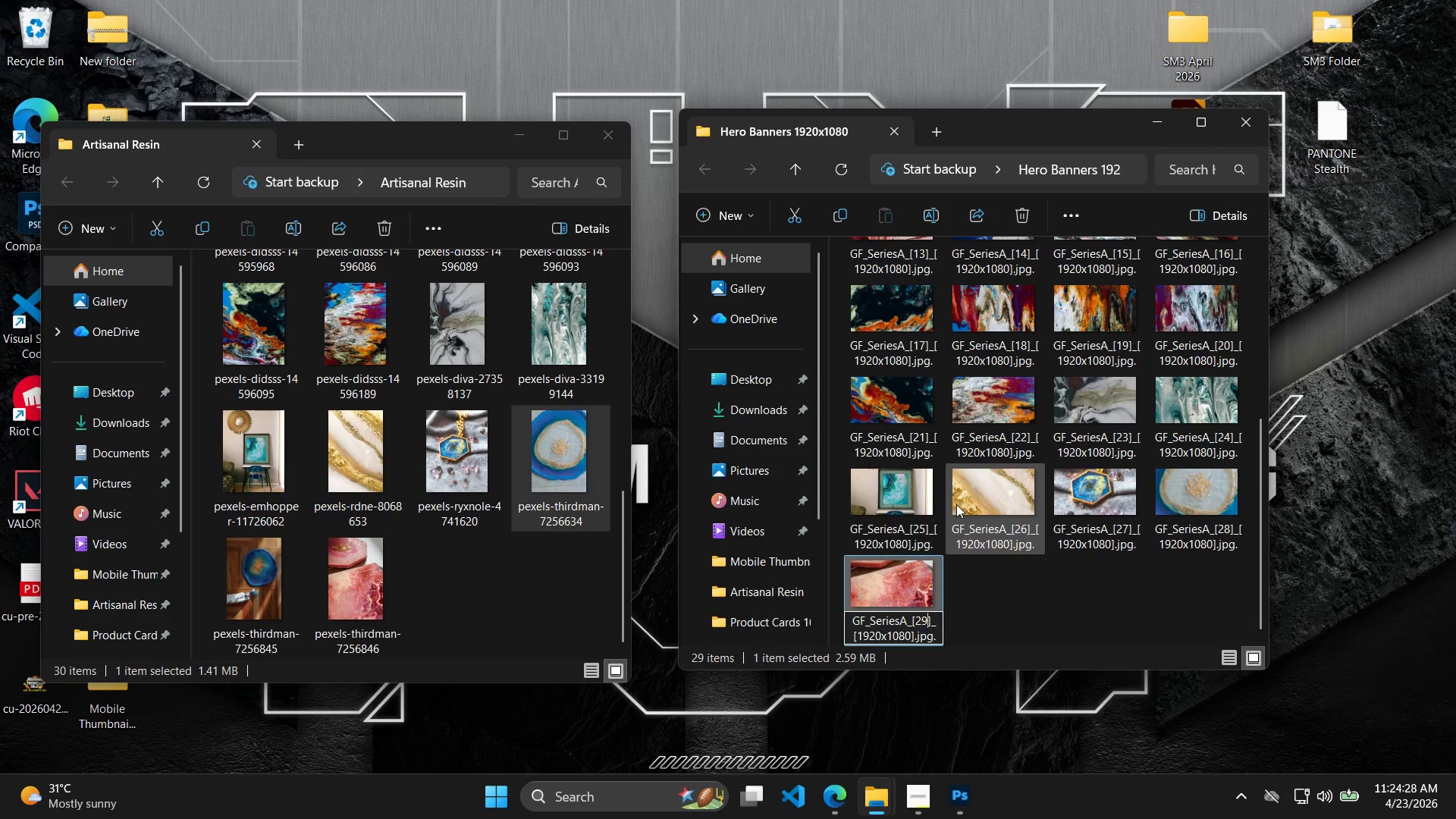 
key(ArrowRight)
 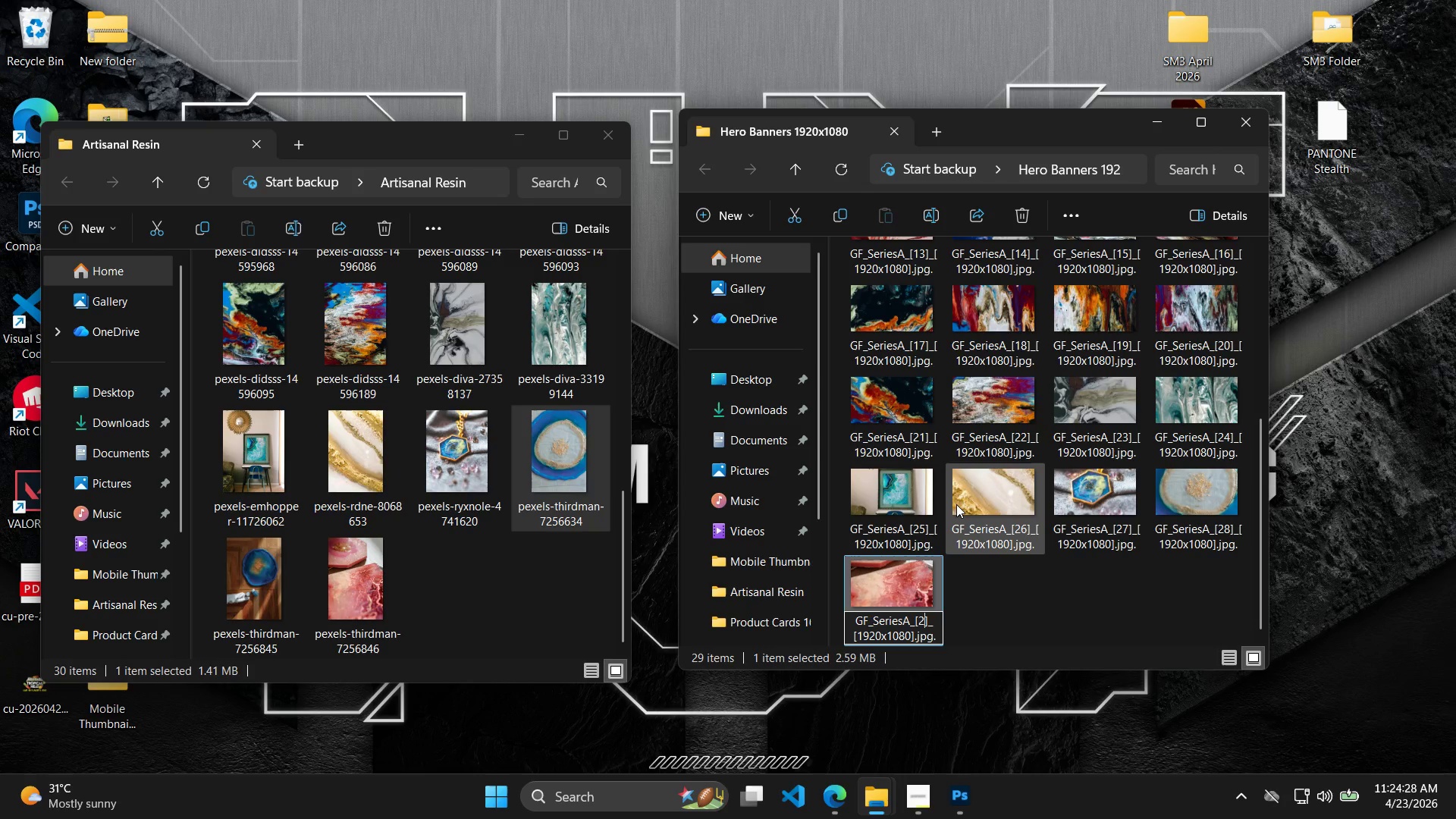 
key(Backspace)
key(Backspace)
type(30)
 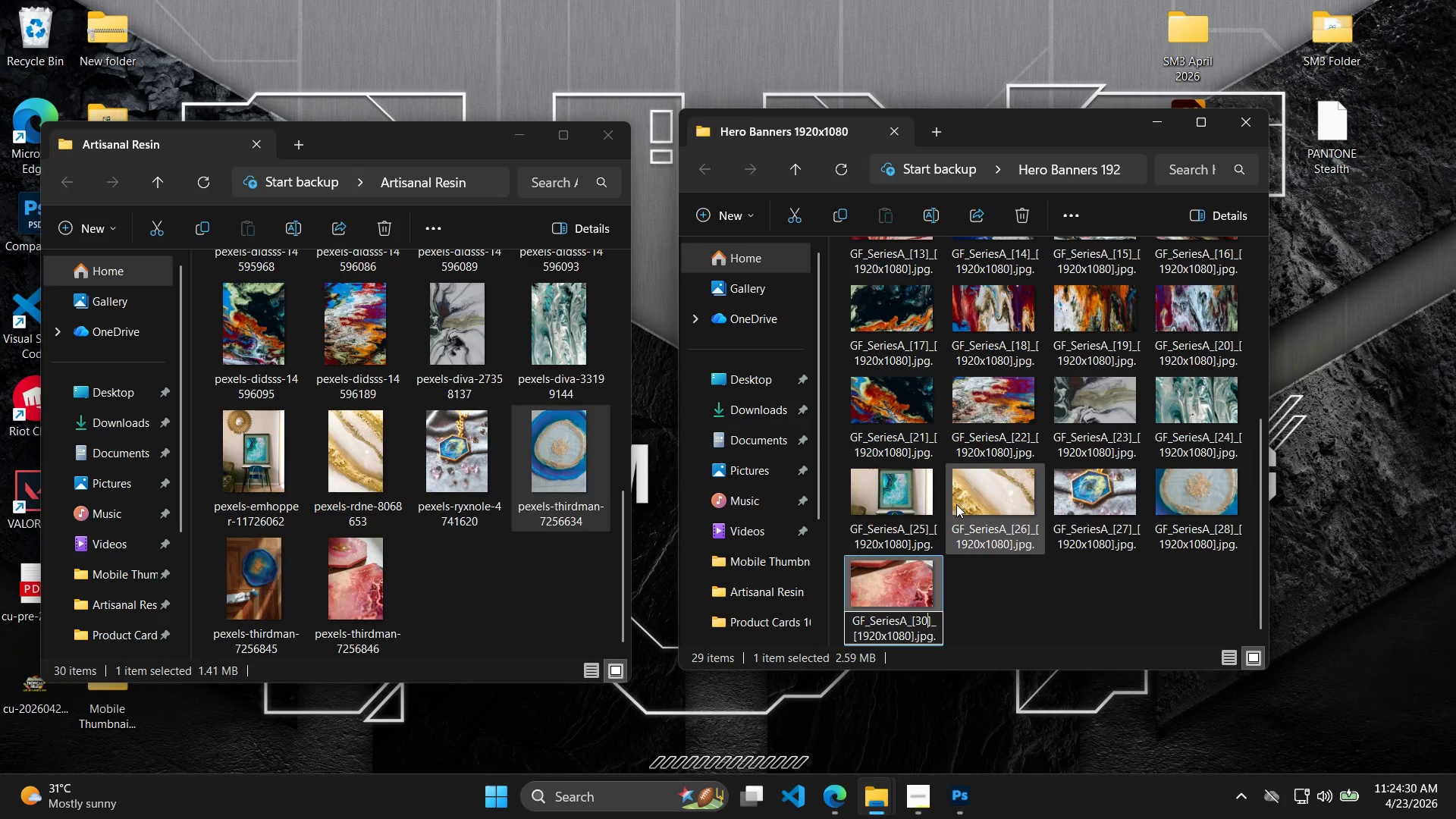 
key(Enter)
 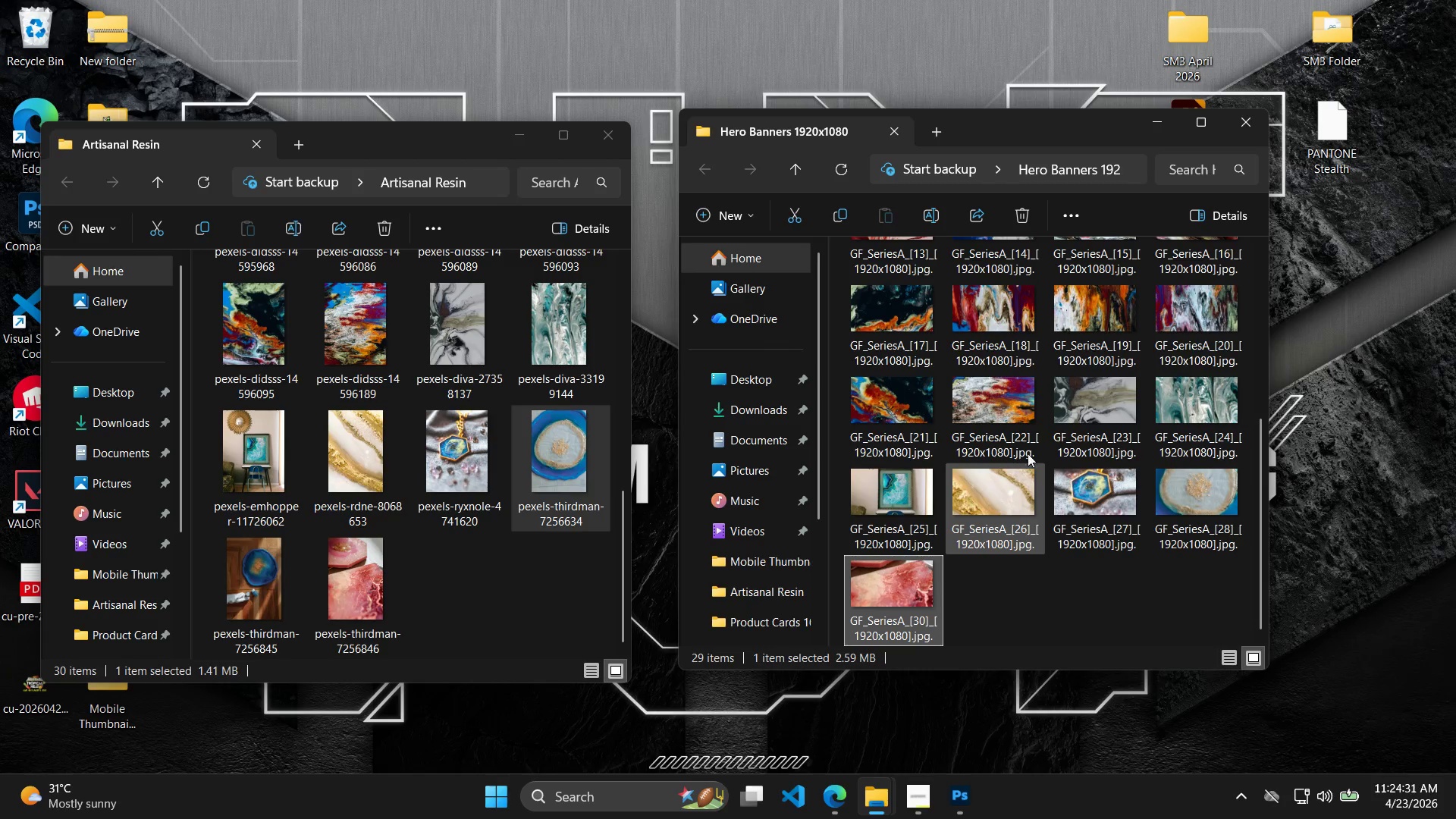 
key(Alt+Tab)
 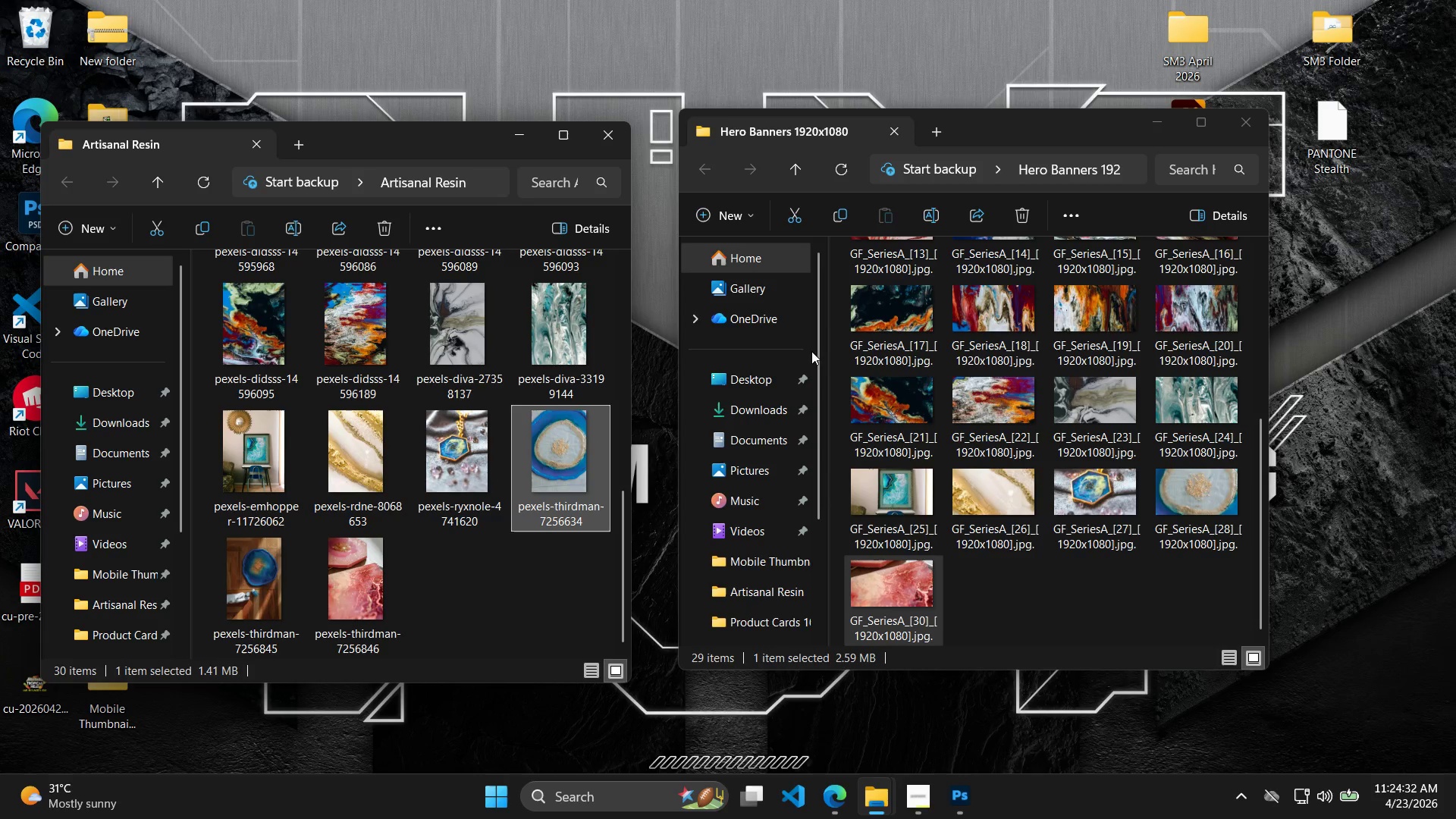 
key(Alt+Tab)
 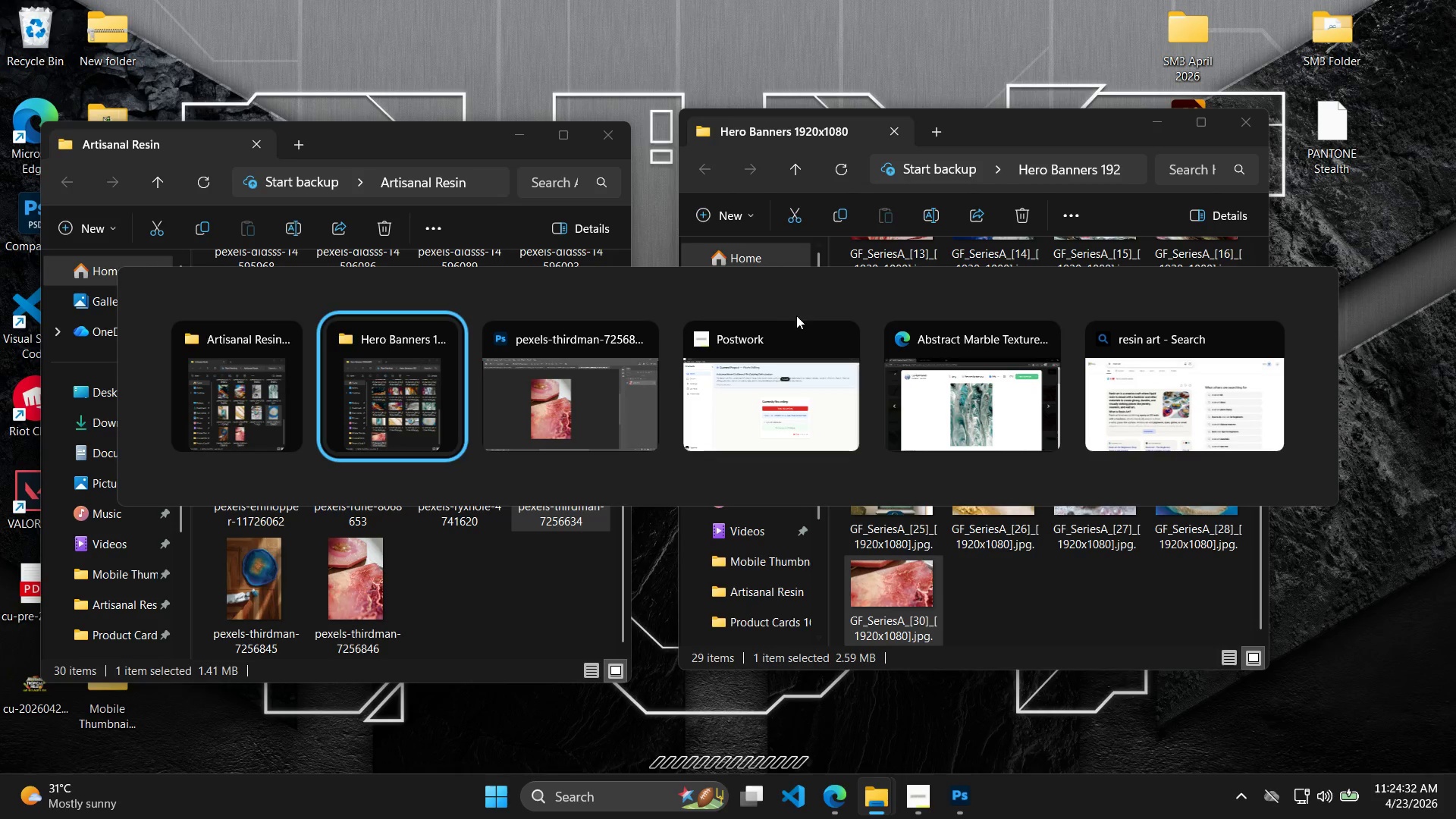 
key(Alt+Tab)
 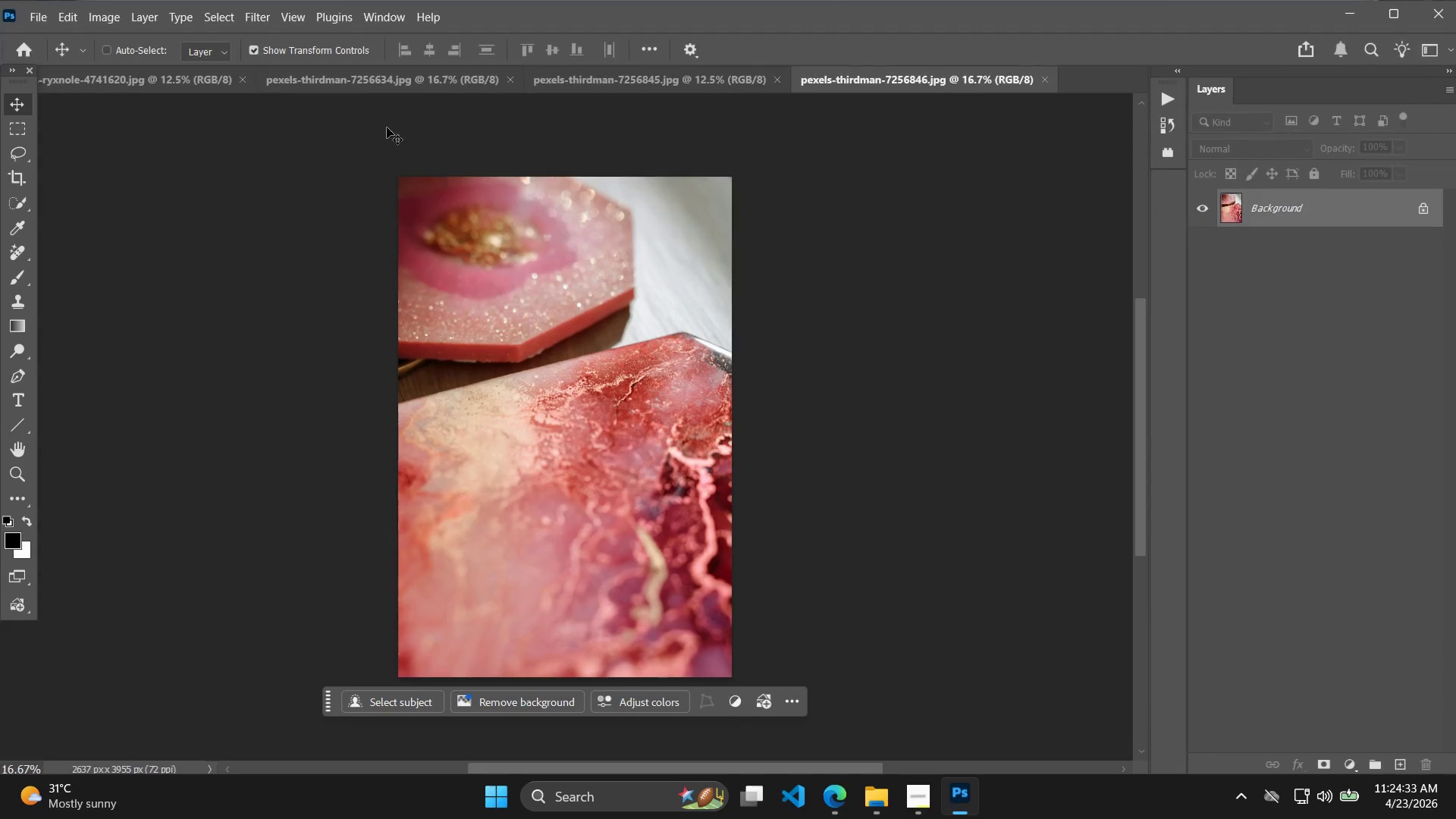 
left_click([356, 89])
 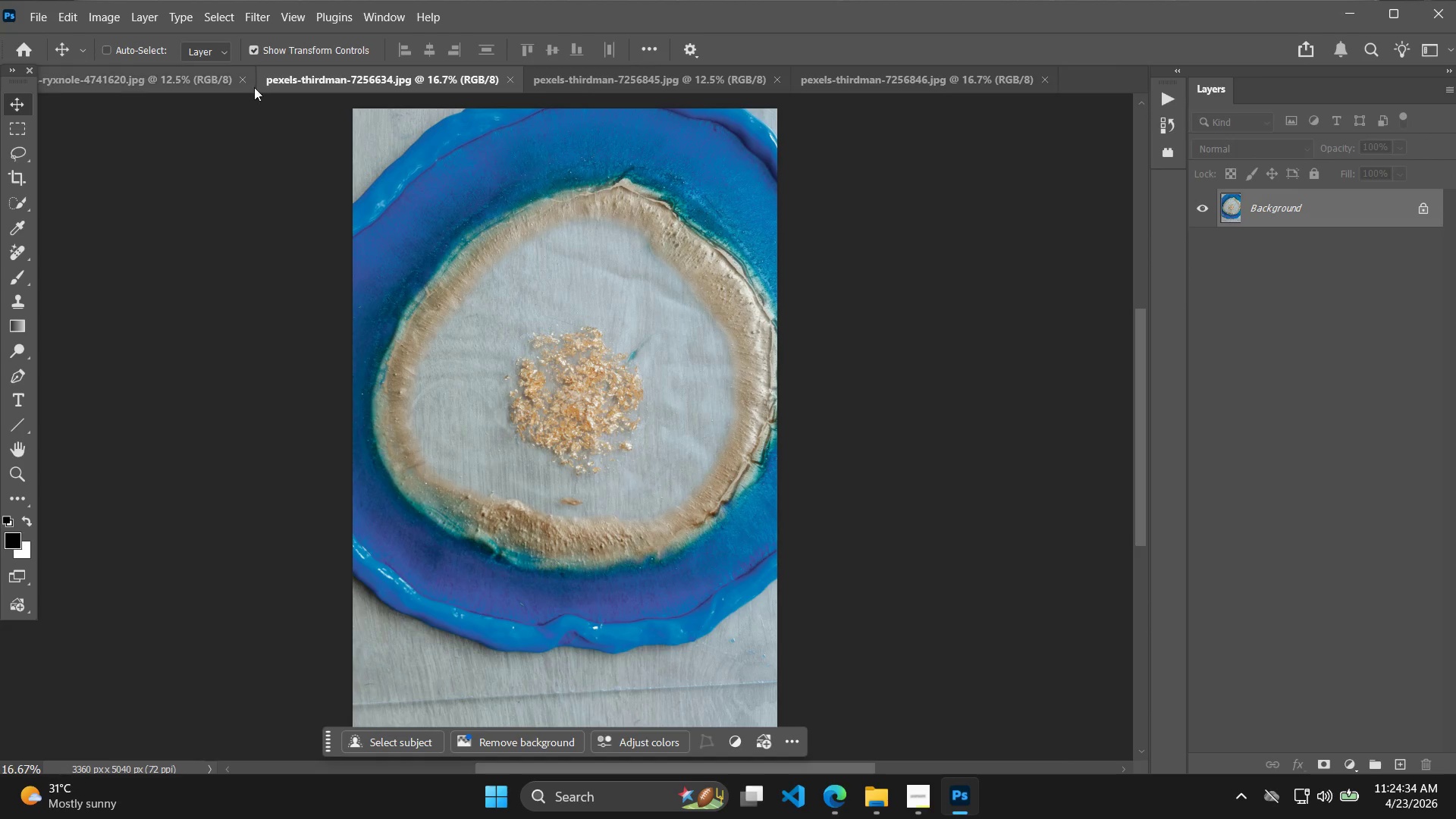 
left_click([163, 80])
 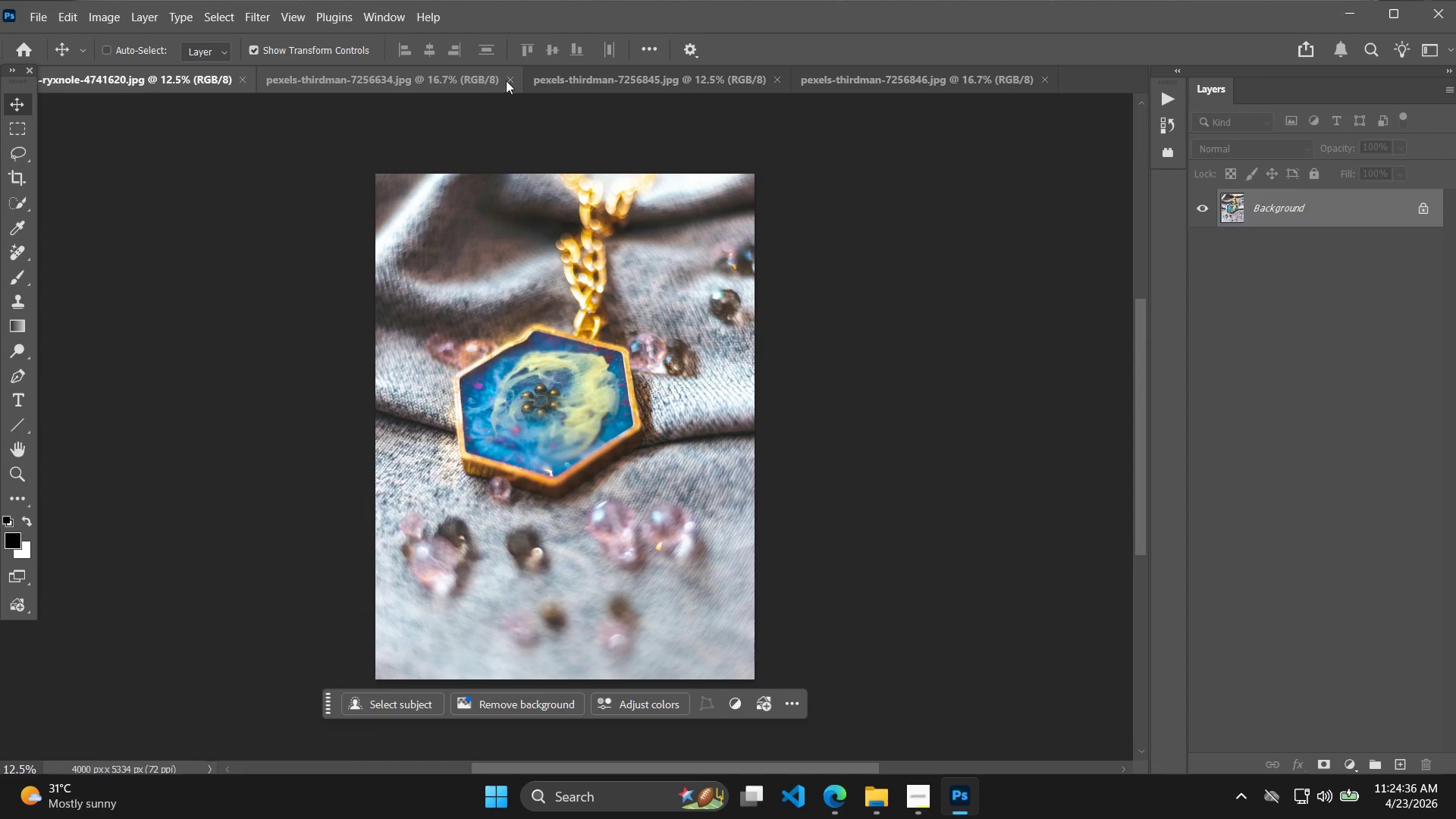 
left_click([578, 73])
 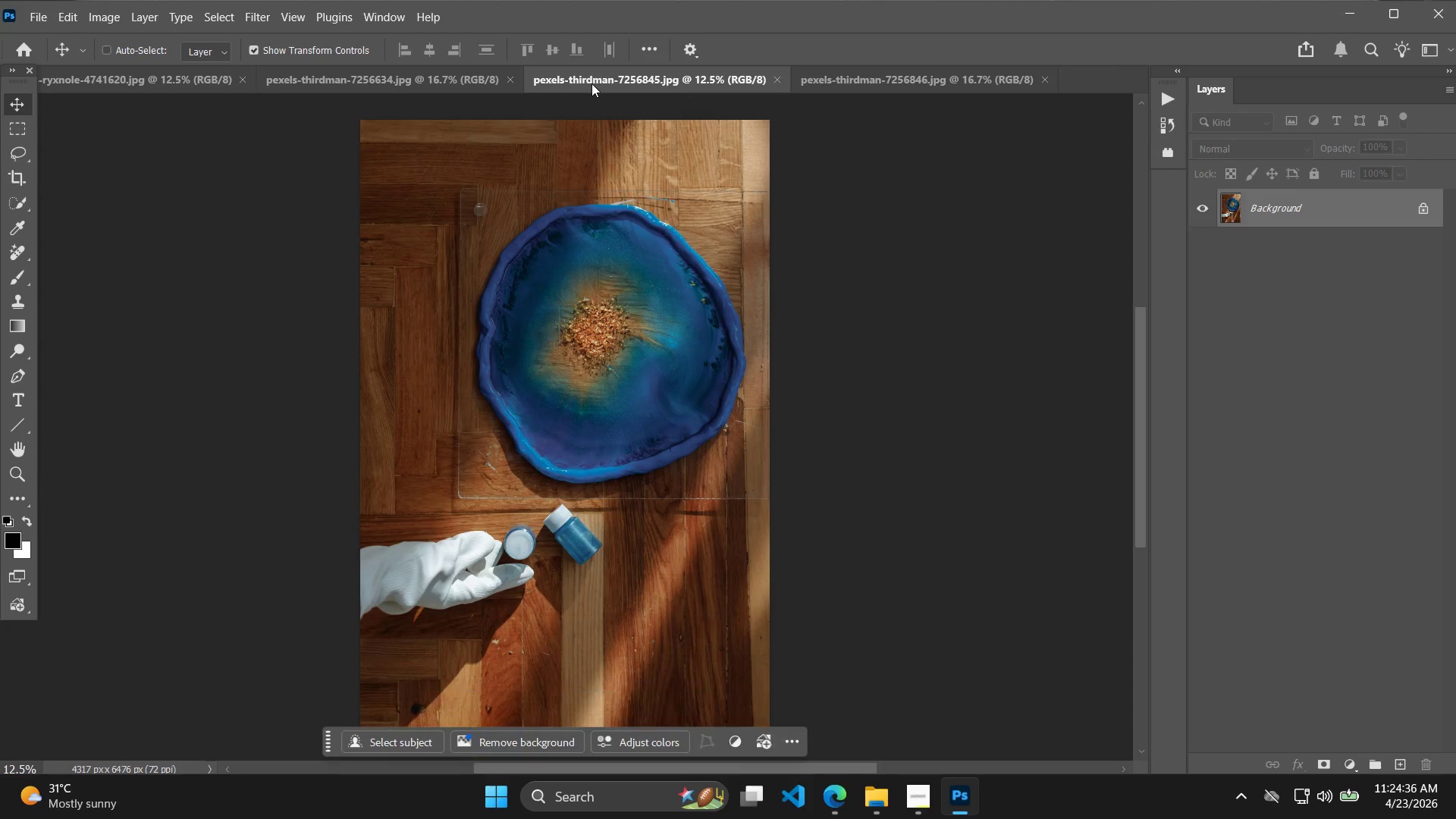 
key(Alt+Control+Shift+W)
 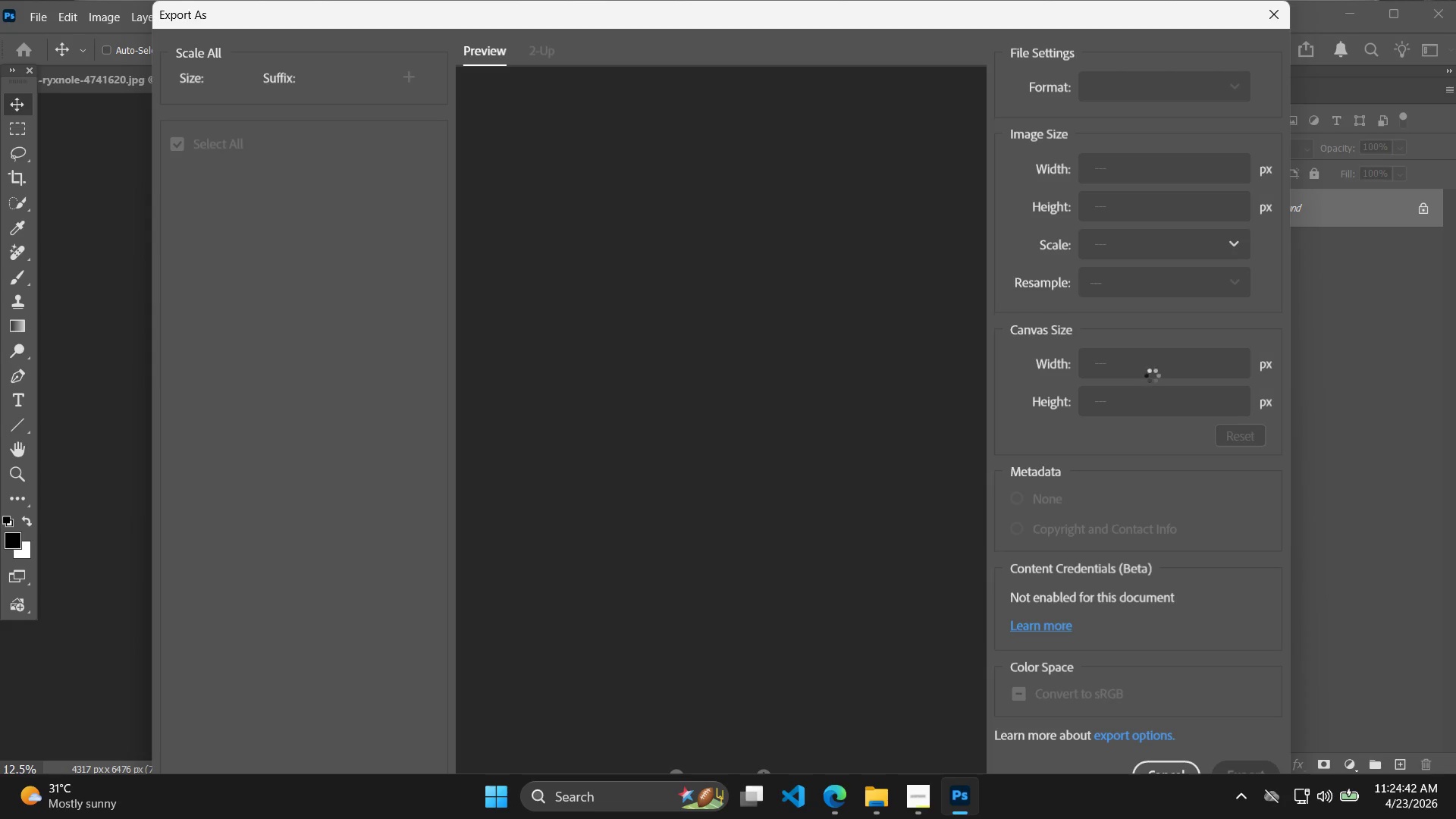 
wait(9.84)
 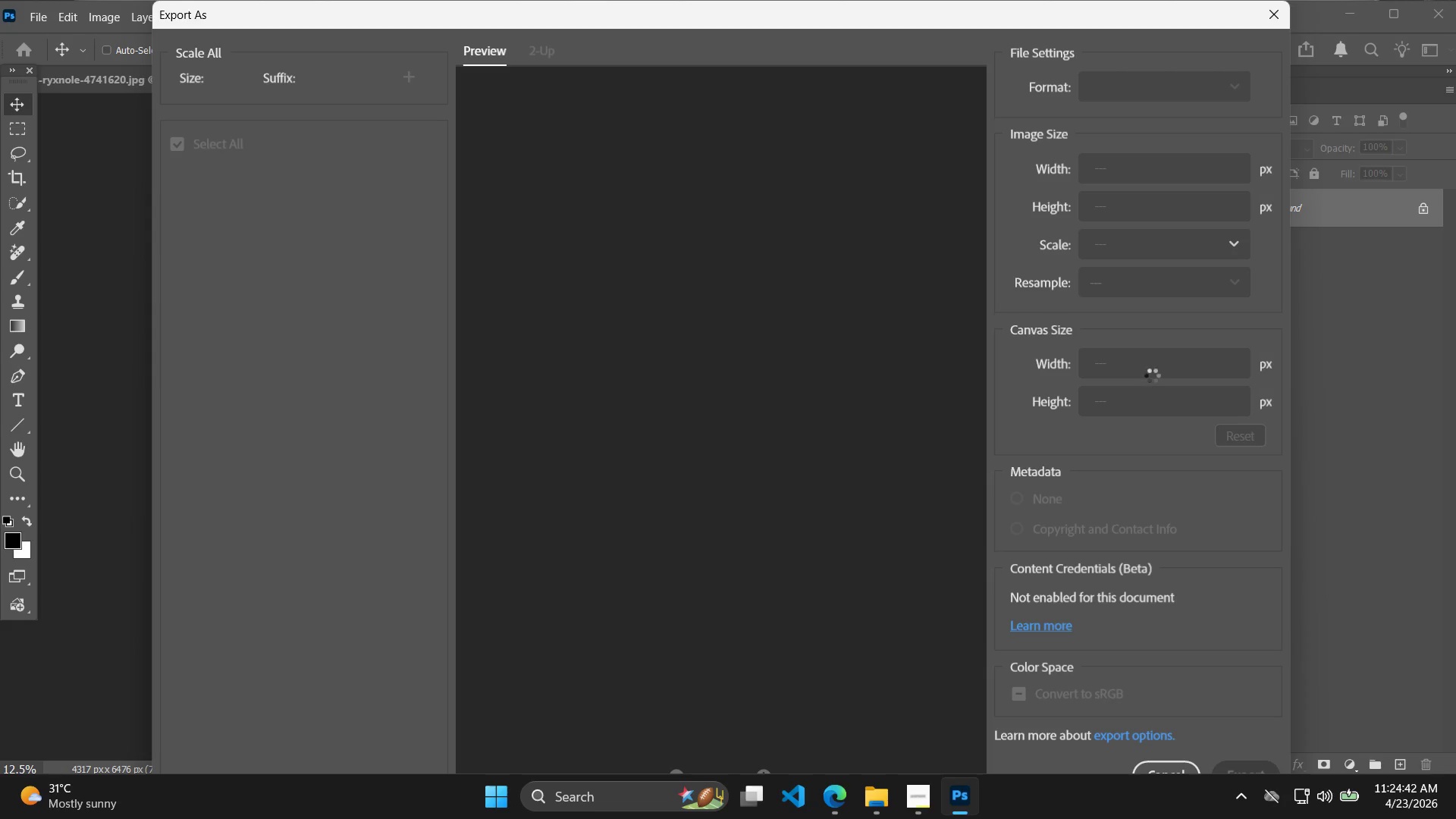 
left_click_drag(start_coordinate=[1141, 416], to_coordinate=[1062, 400])
 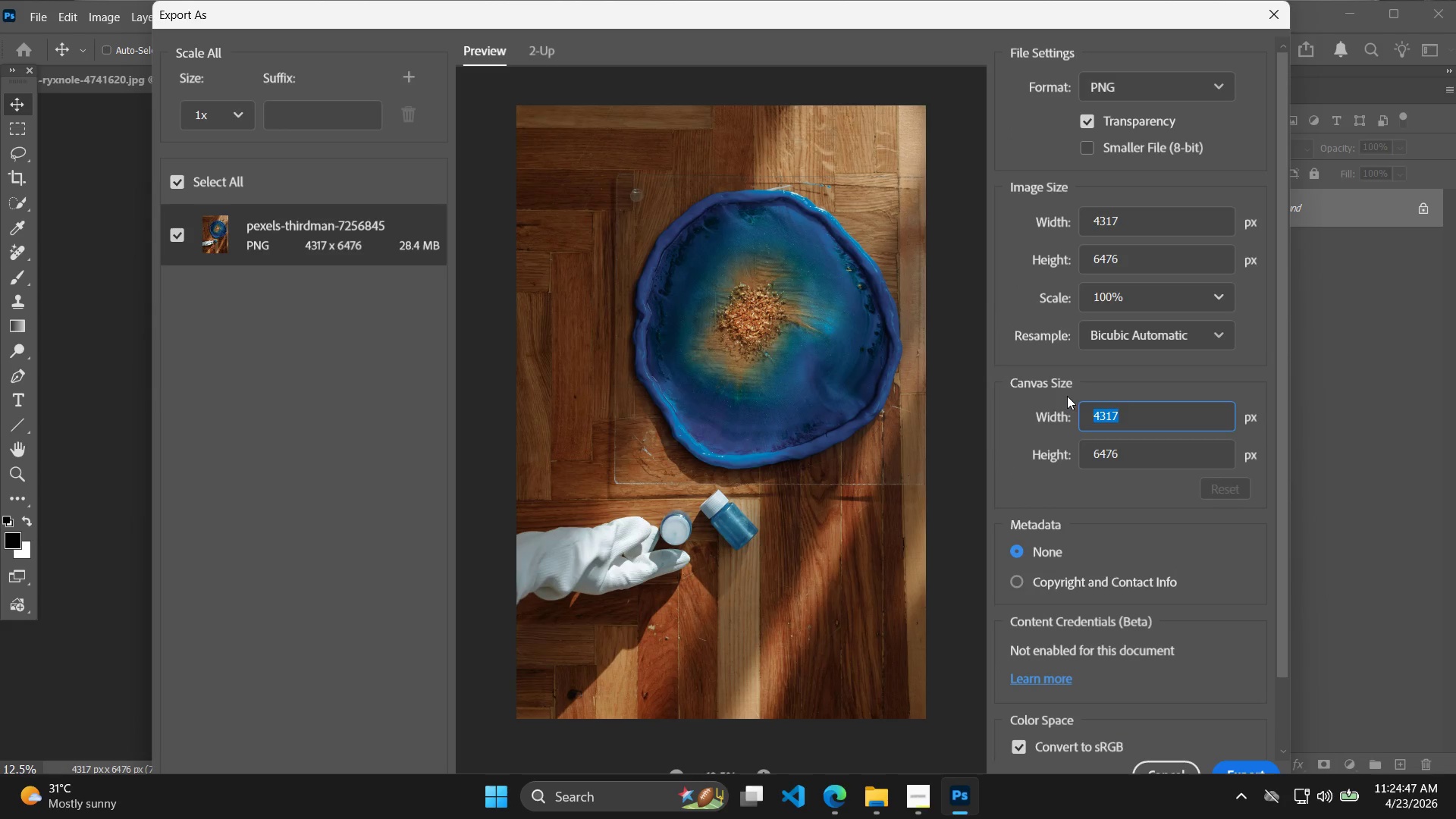 
type(1920)
key(Tab)
type(1080)
 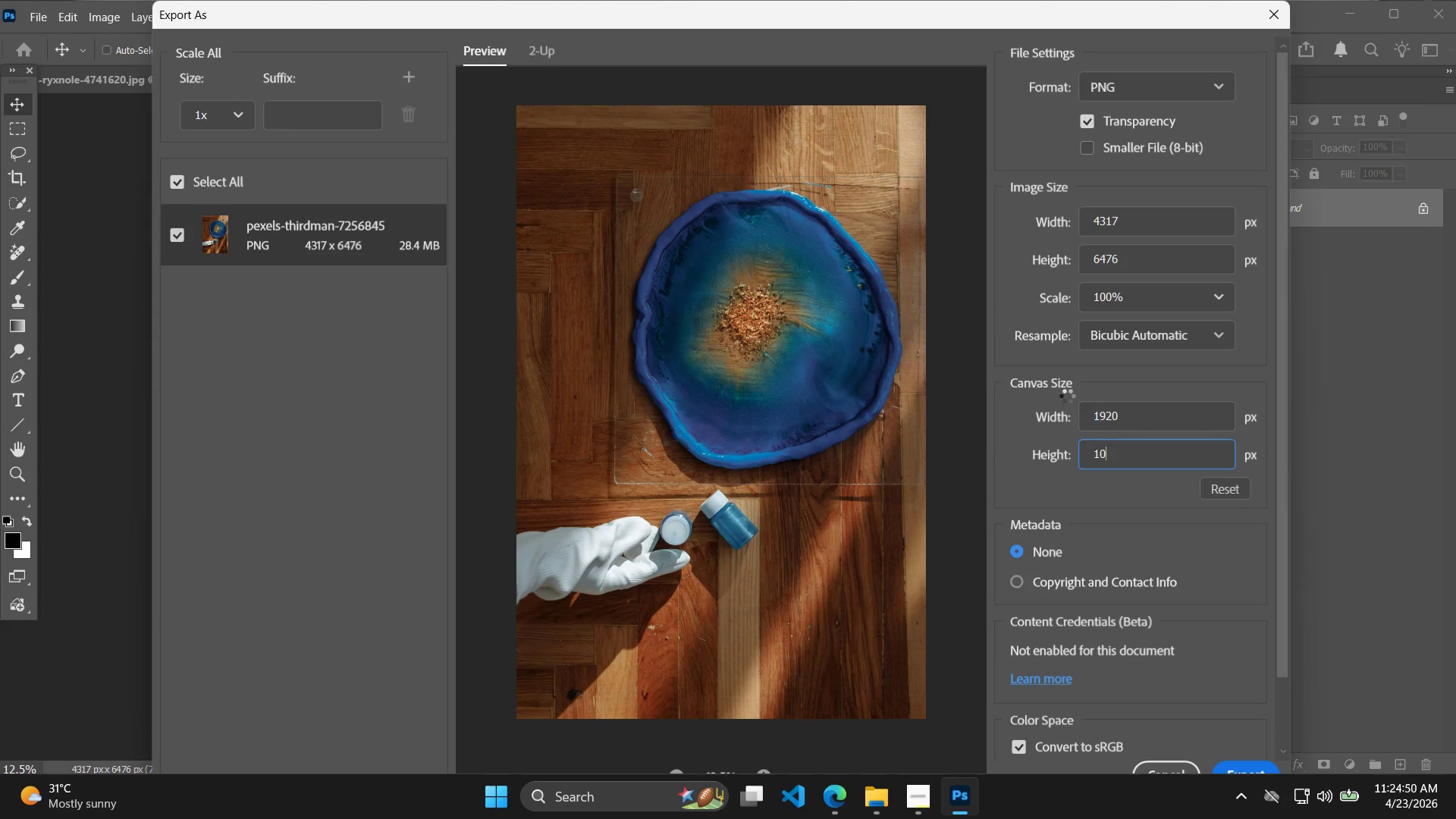 
key(Enter)
 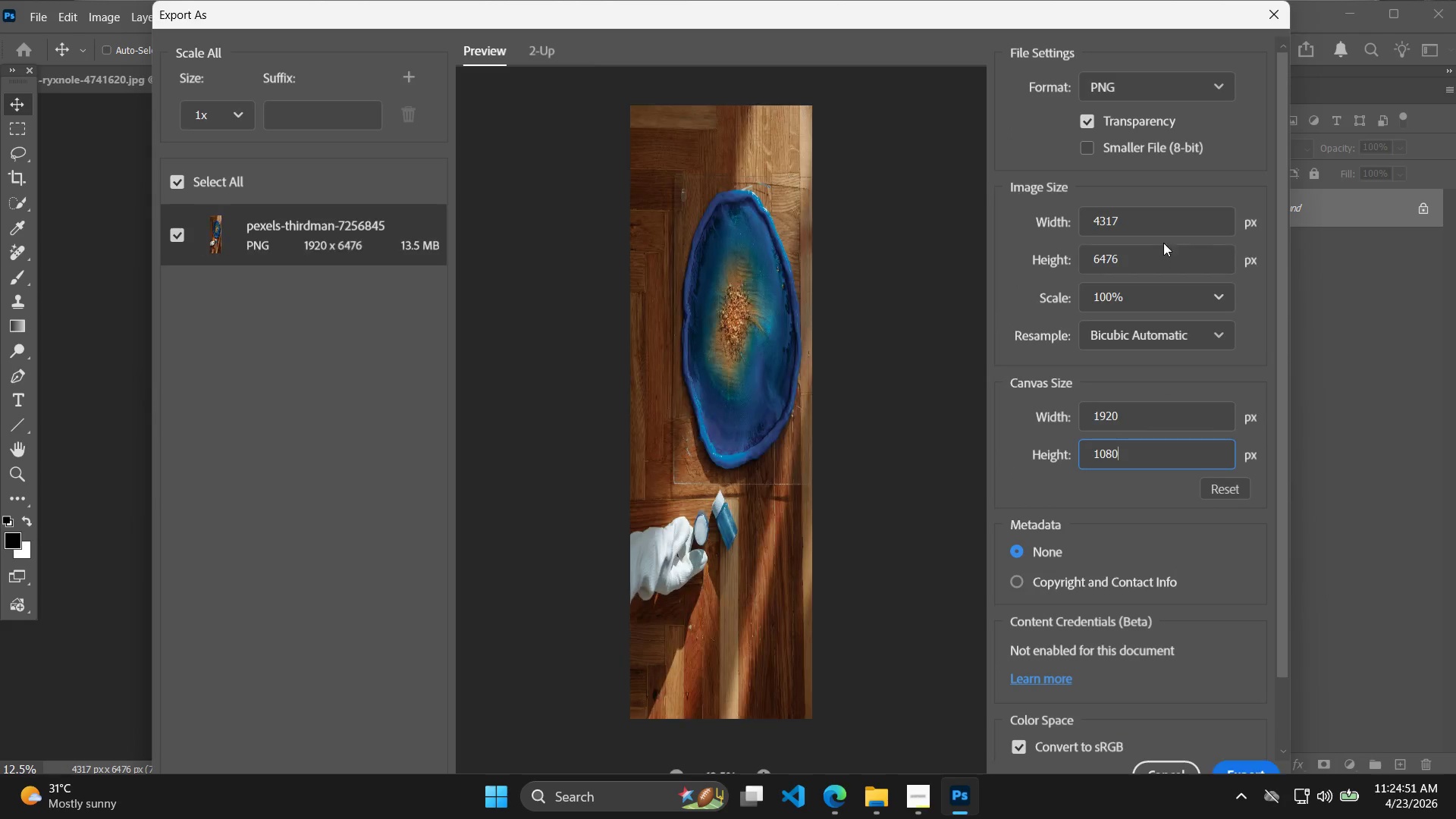 
left_click_drag(start_coordinate=[1159, 218], to_coordinate=[1103, 222])
 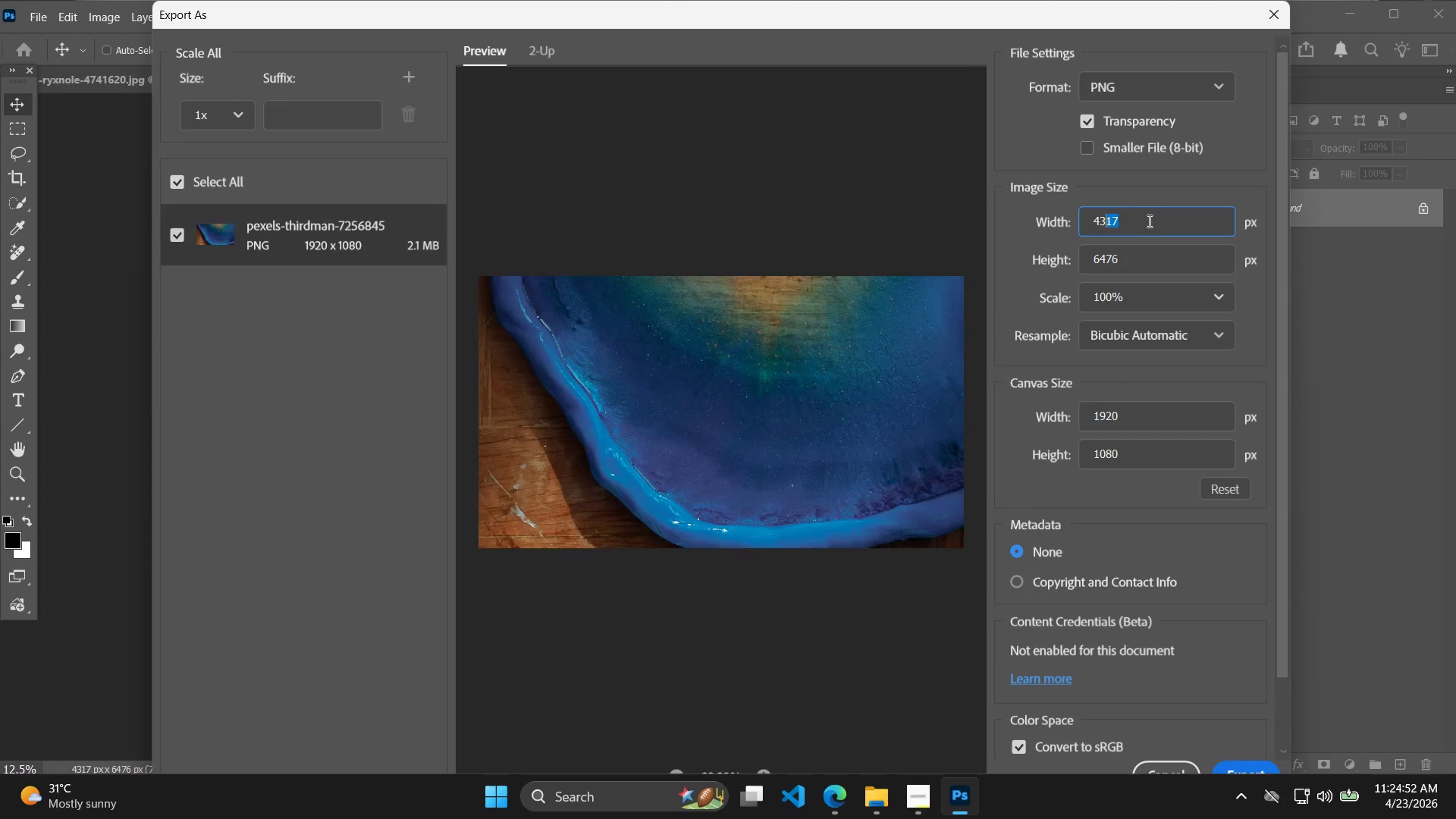 
left_click_drag(start_coordinate=[1147, 220], to_coordinate=[1075, 218])
 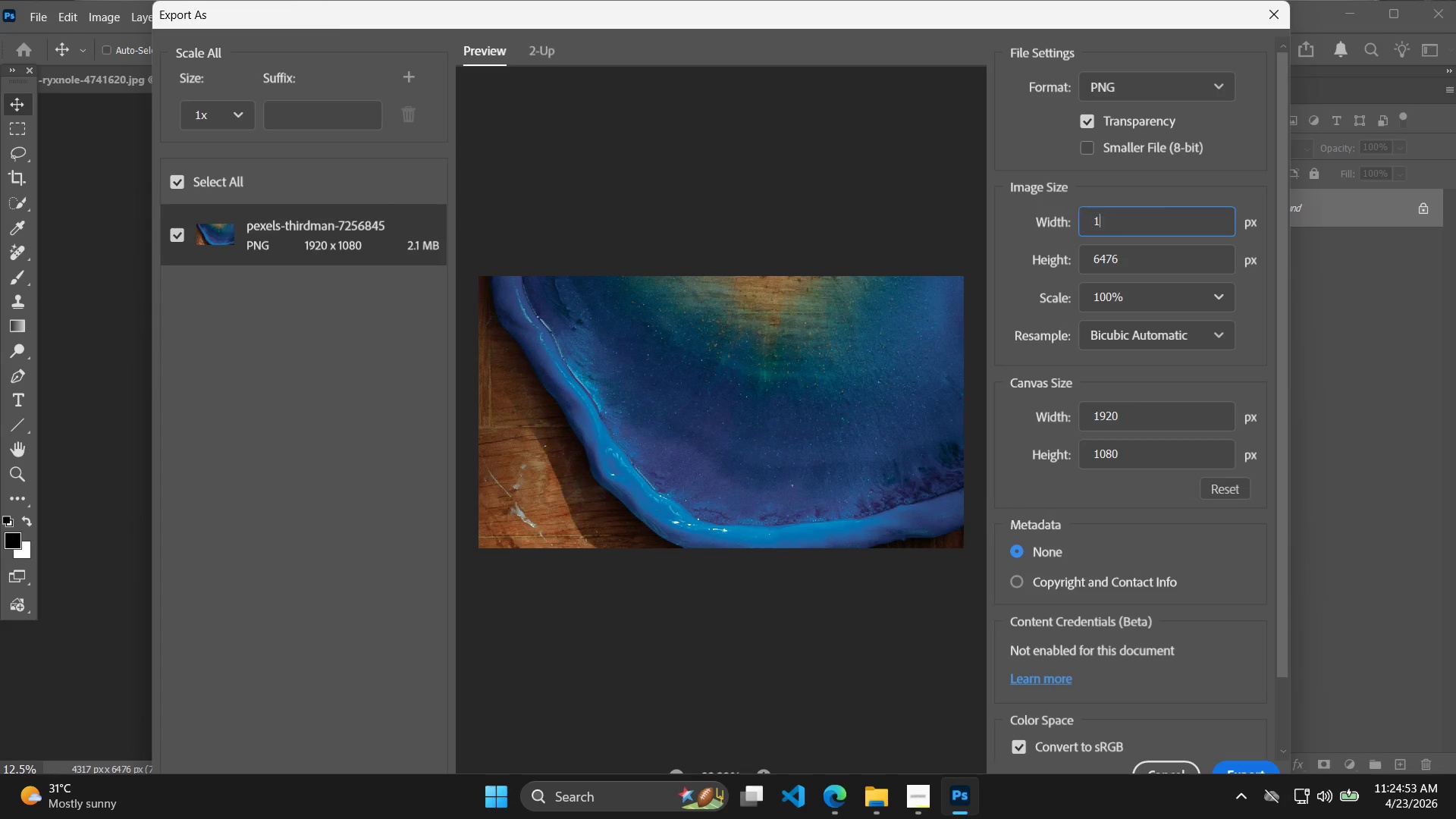 
type(1920)
 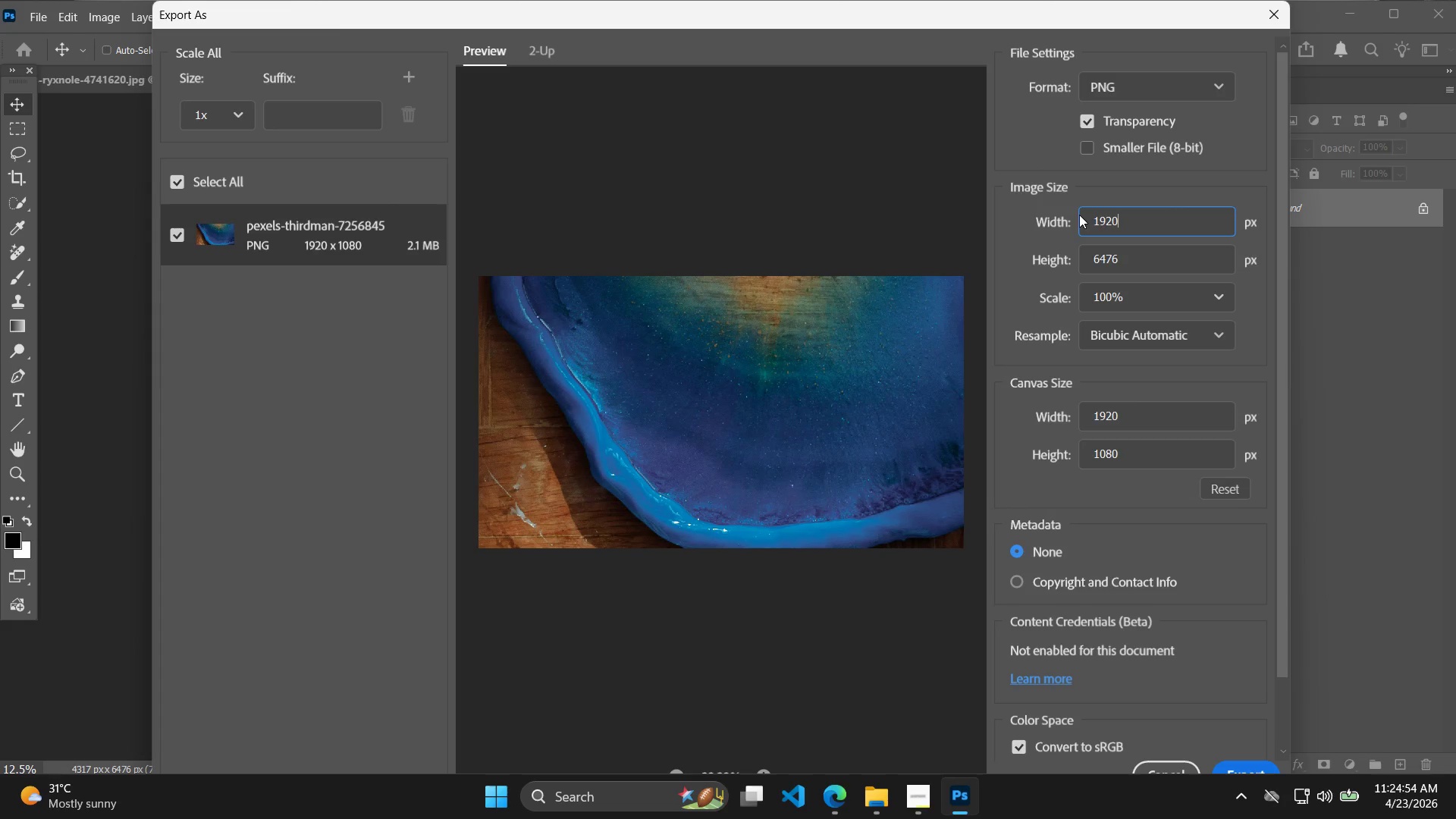 
key(Enter)
 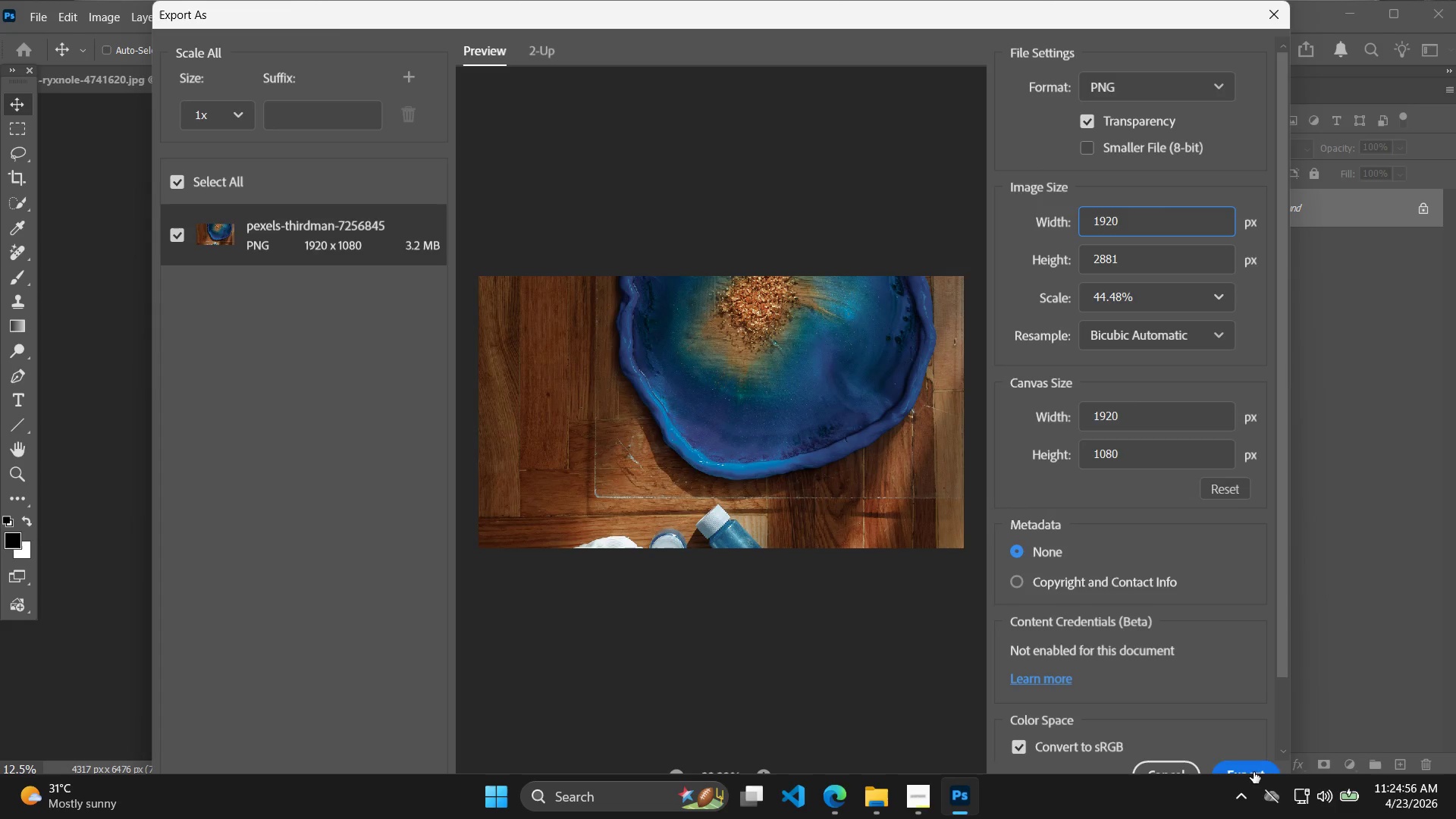 
left_click([1260, 774])
 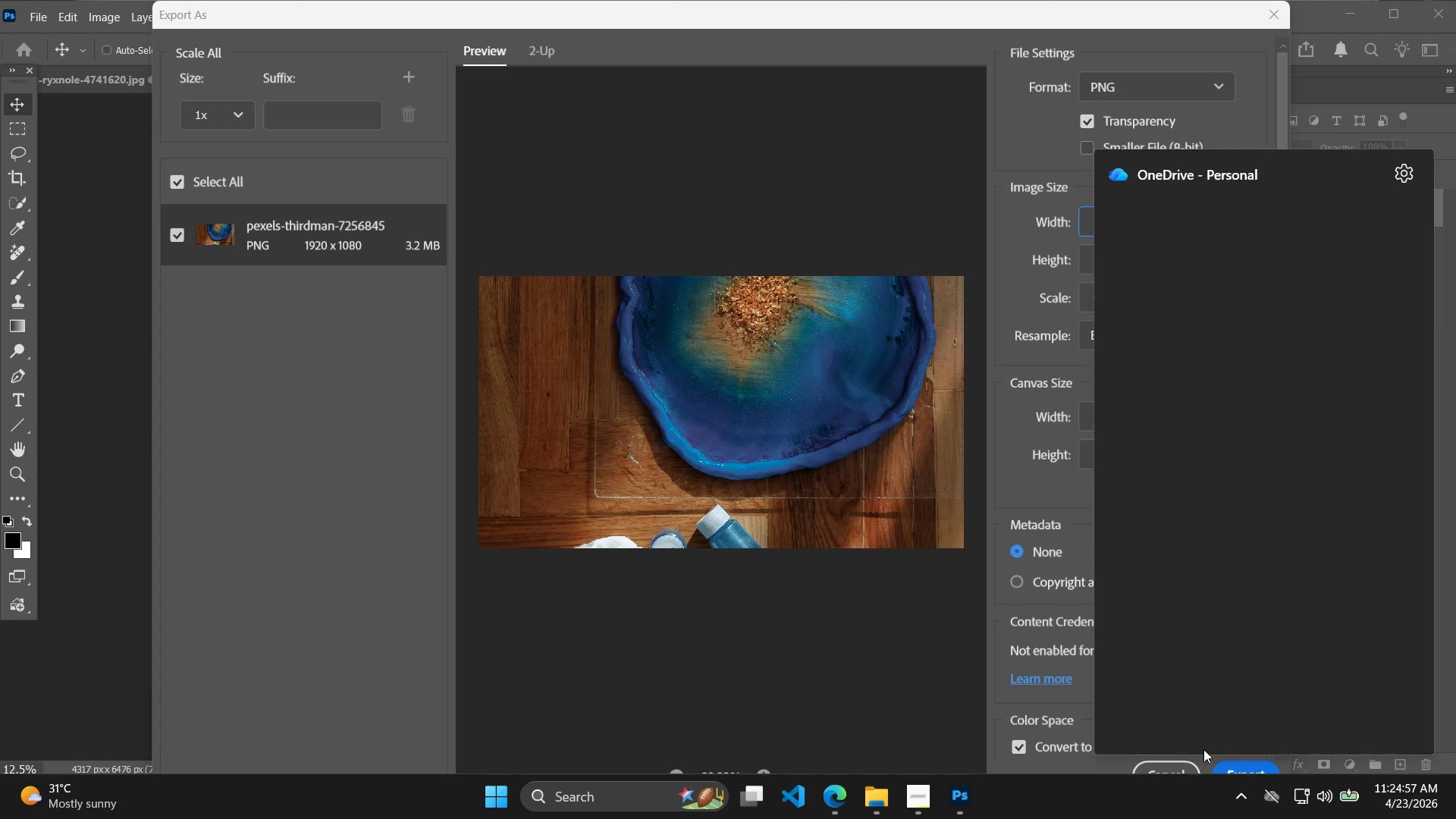 
left_click([918, 649])
 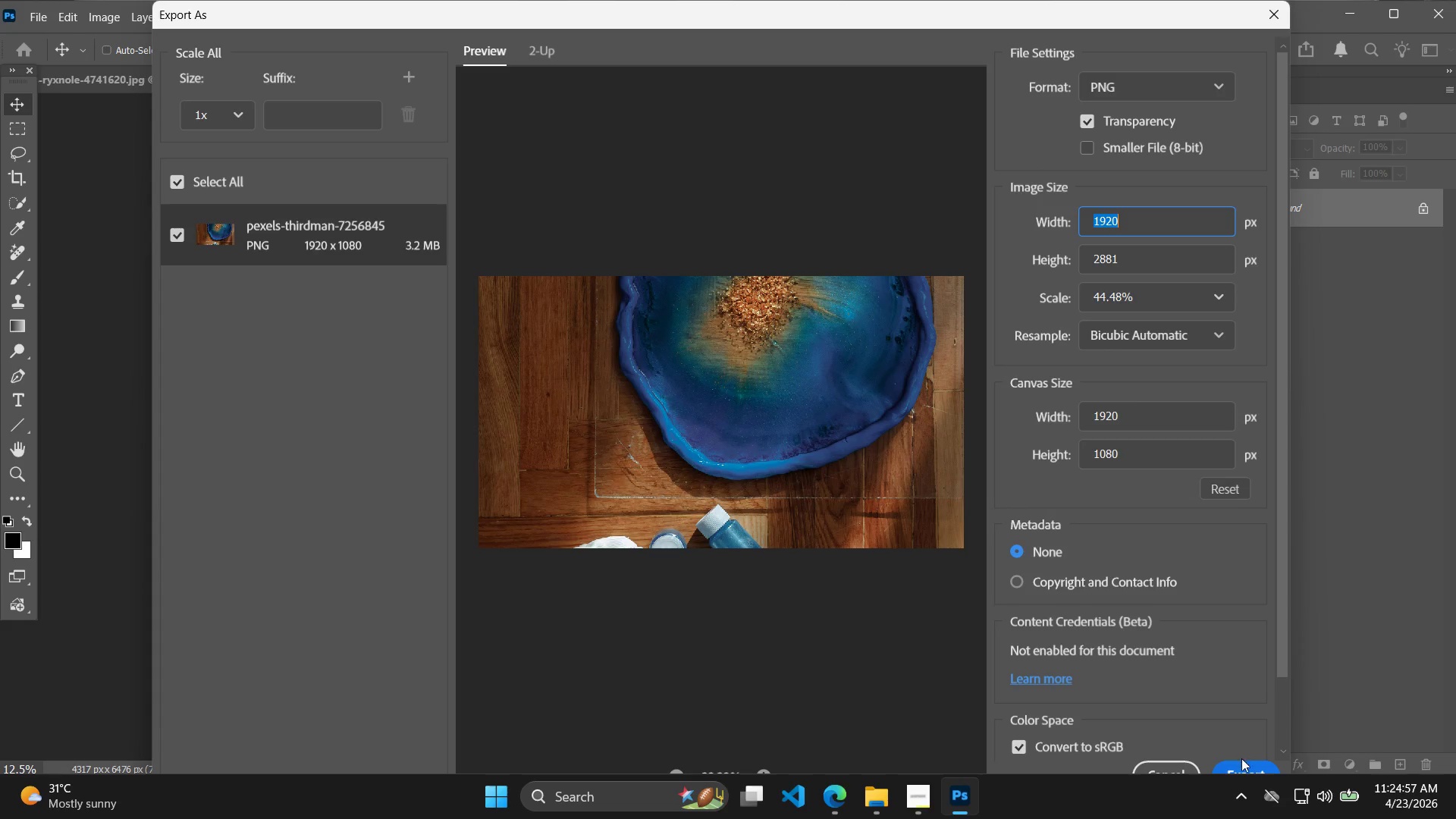 
left_click([1245, 769])
 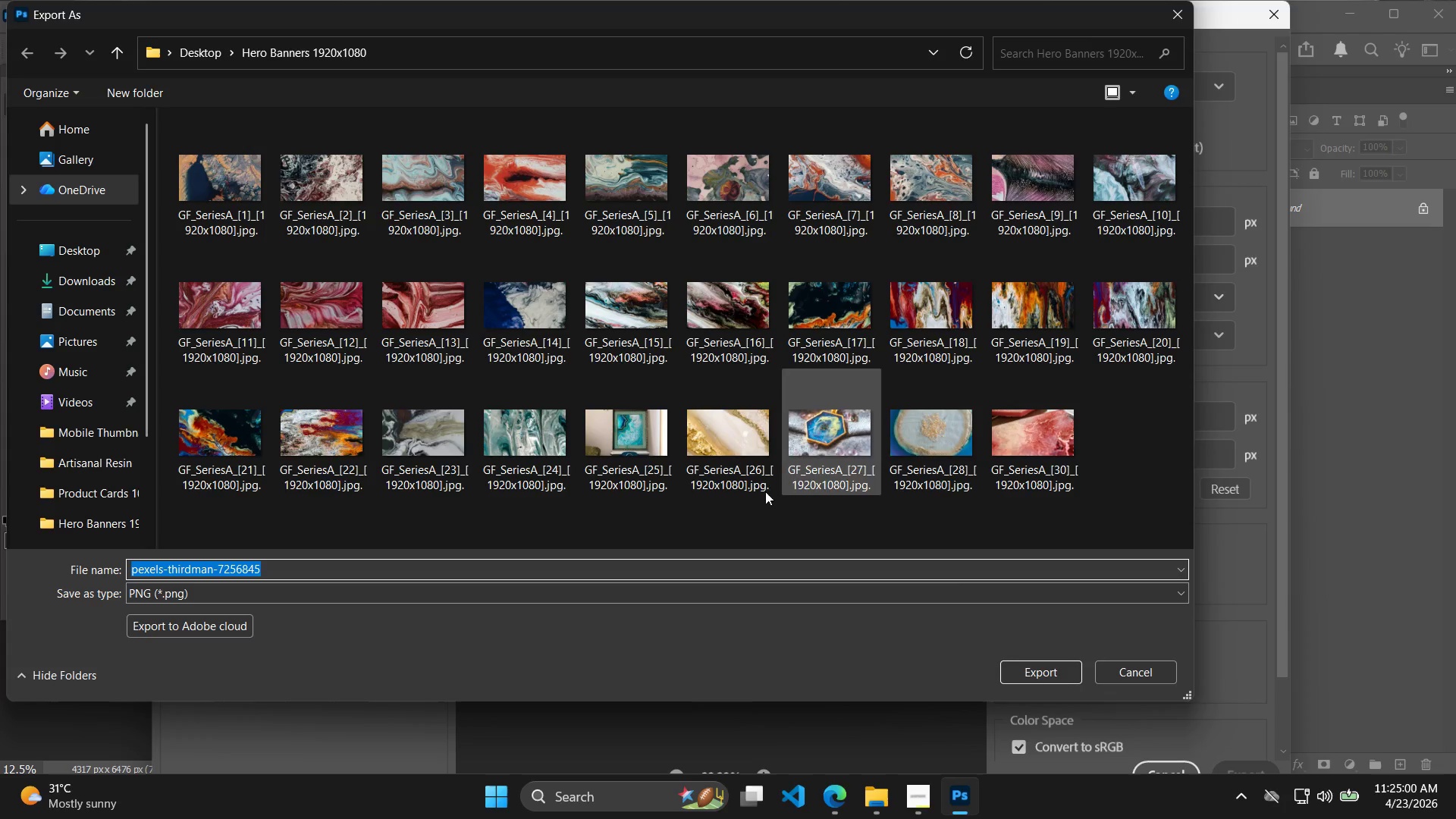 
left_click([934, 460])
 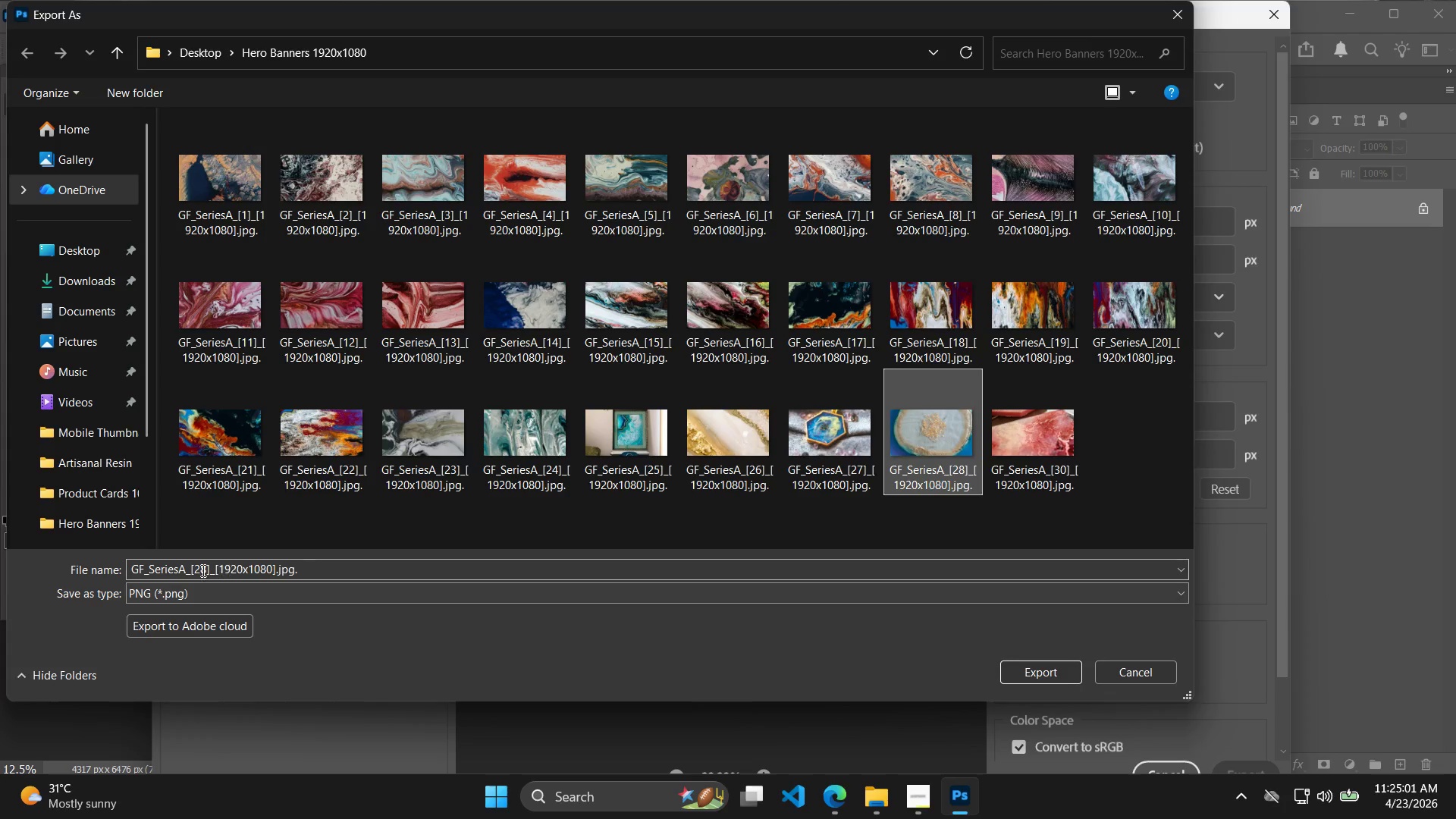 
double_click([204, 569])
 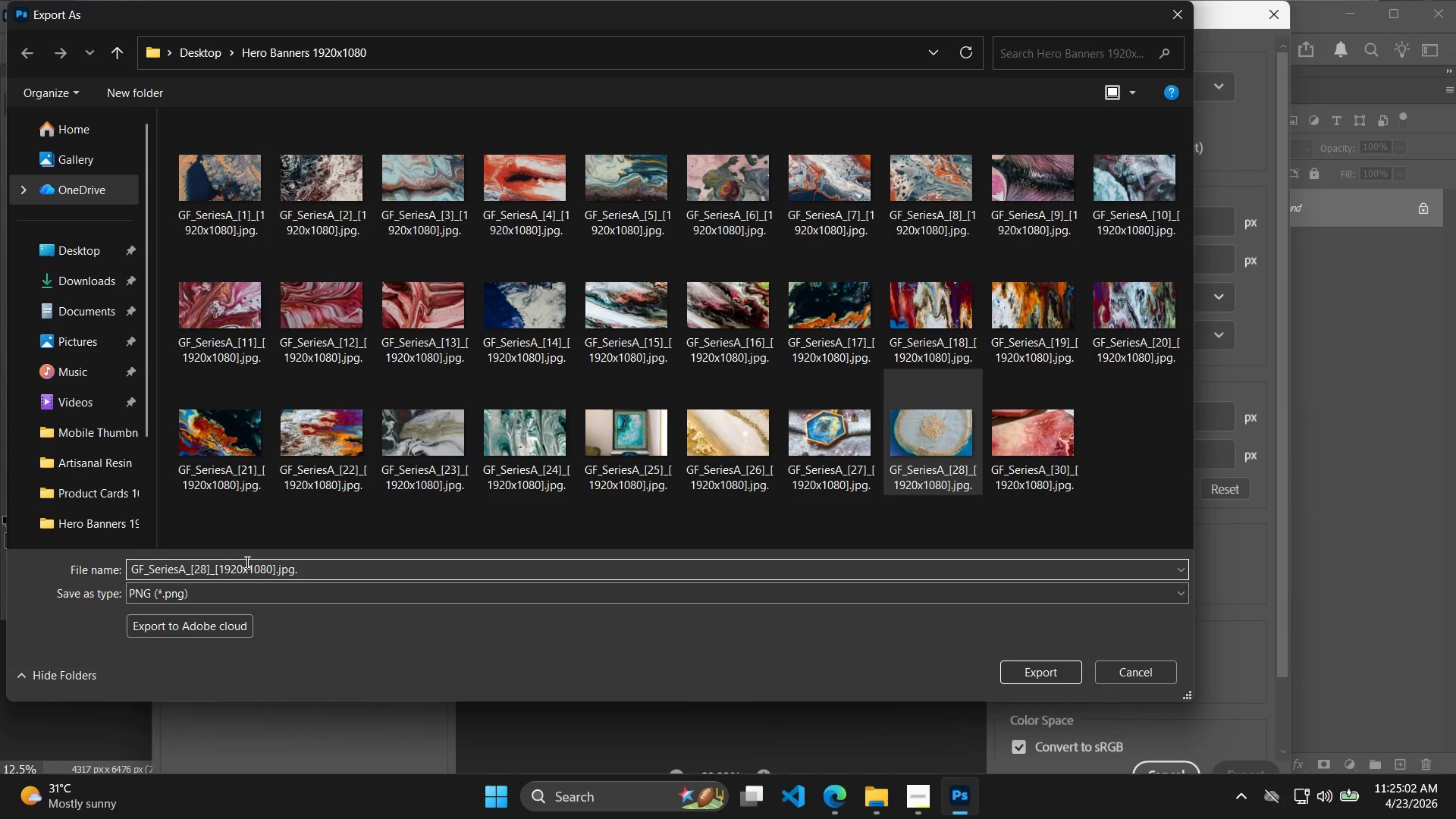 
key(Backspace)
 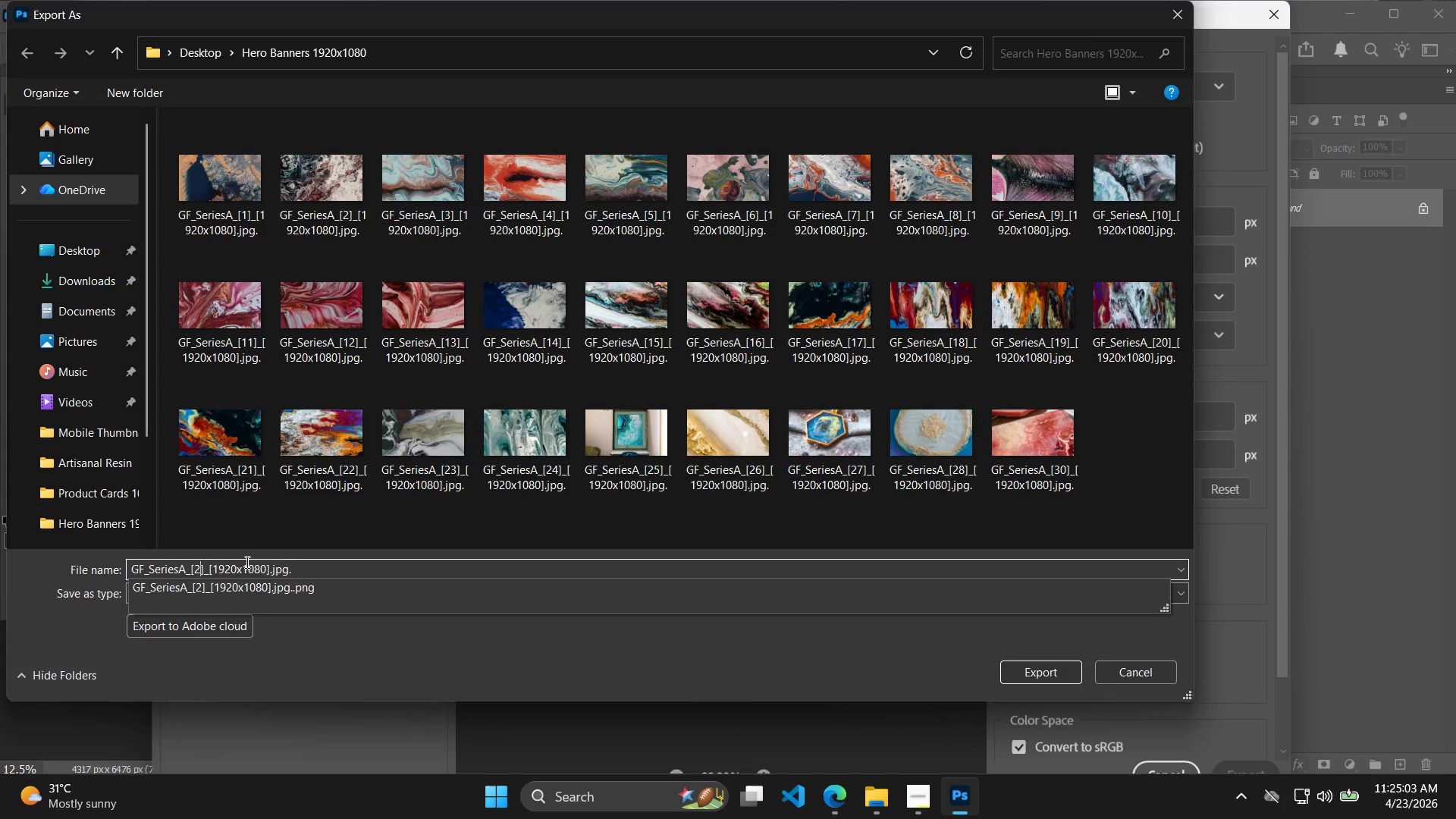 
key(9)
 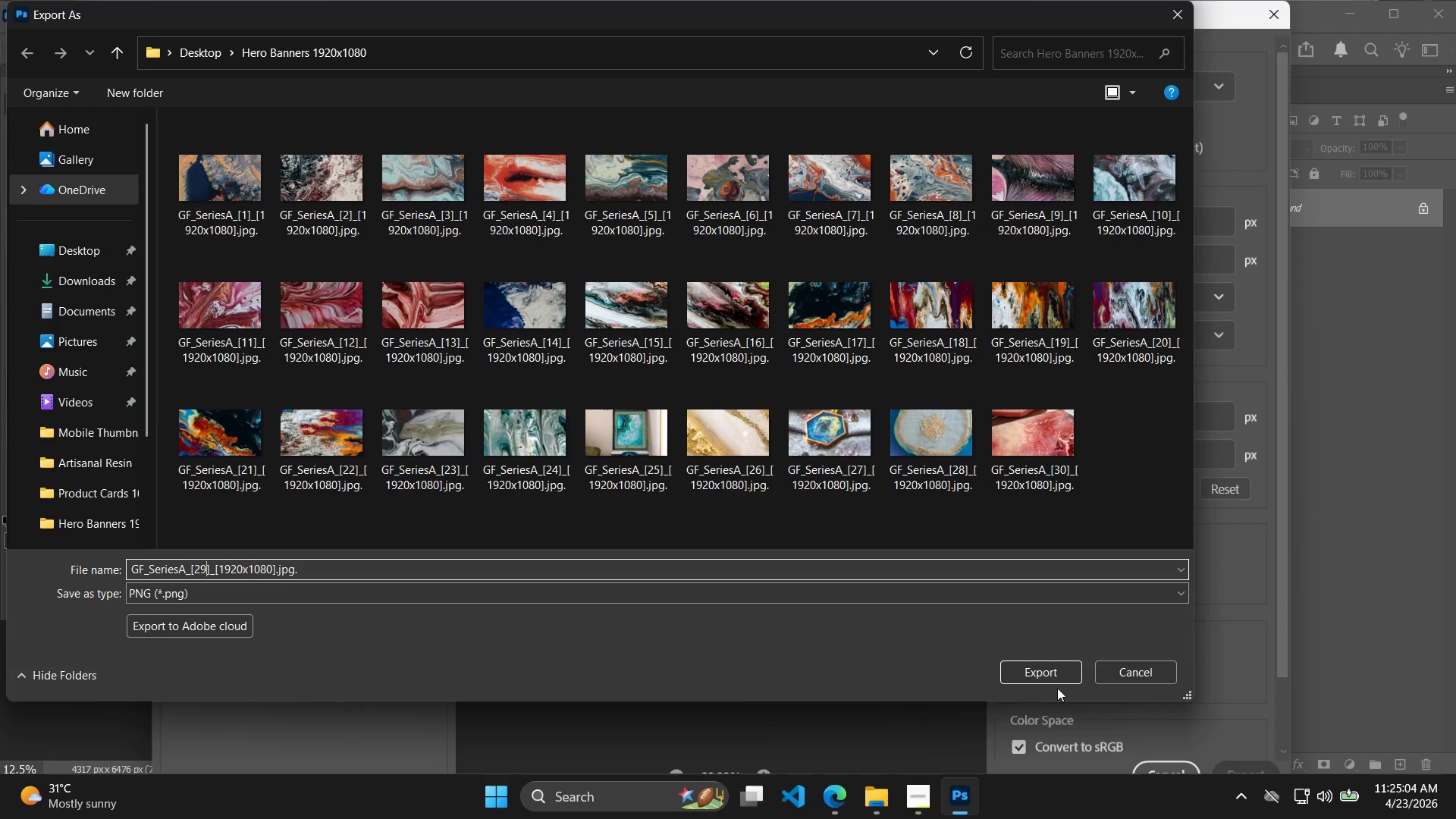 
left_click([1057, 673])
 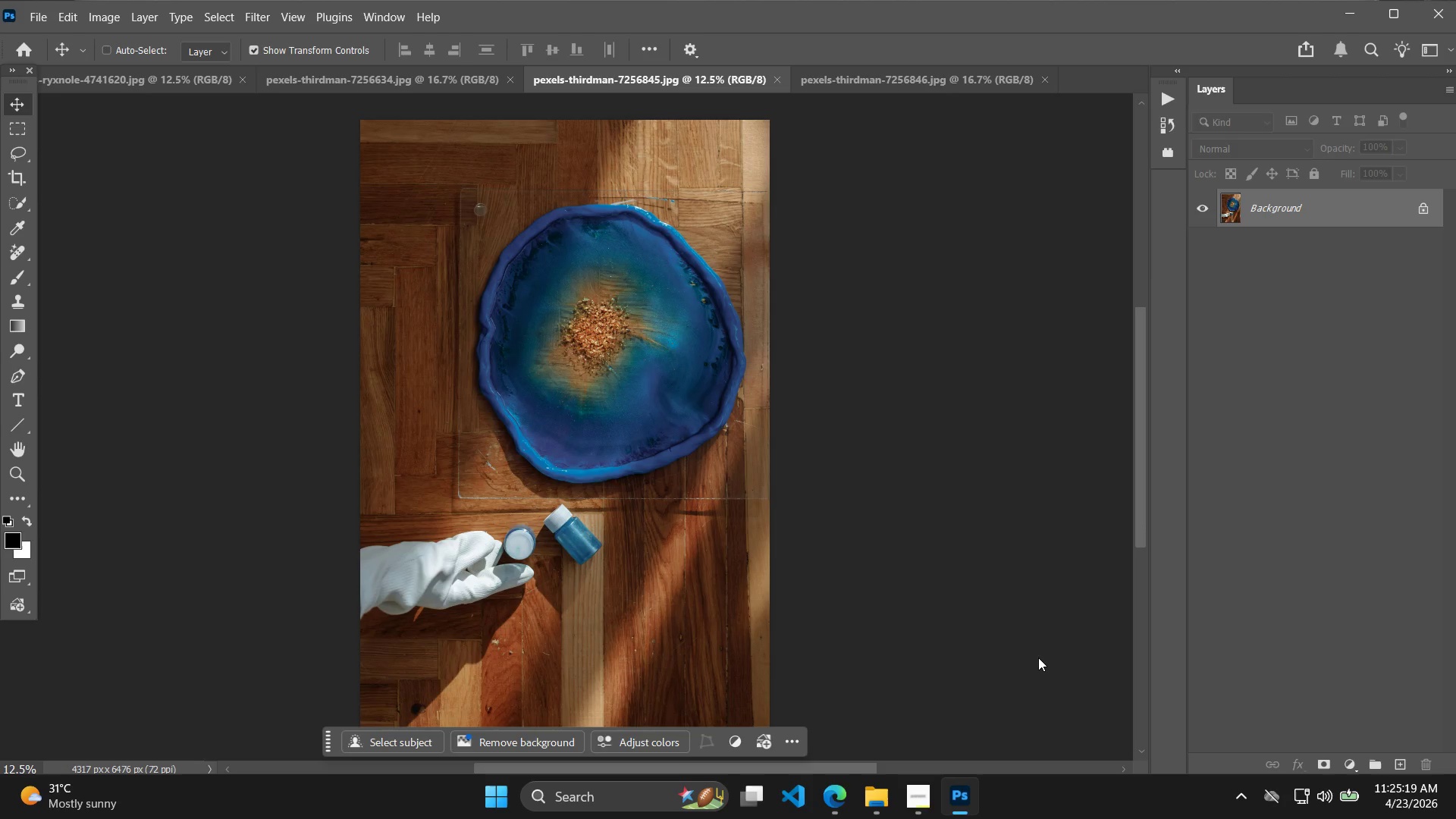 
wait(19.81)
 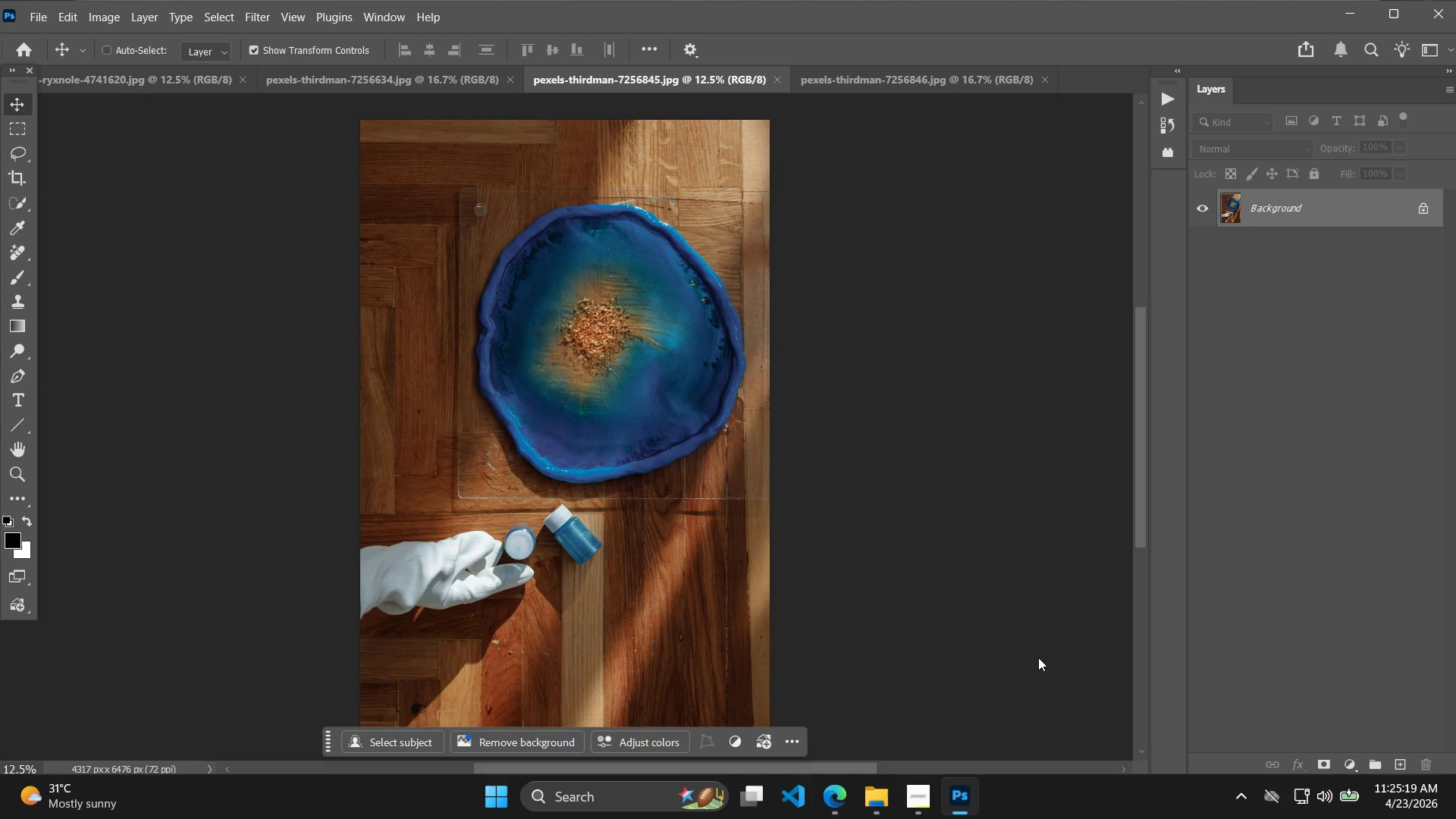 
left_click([241, 83])
 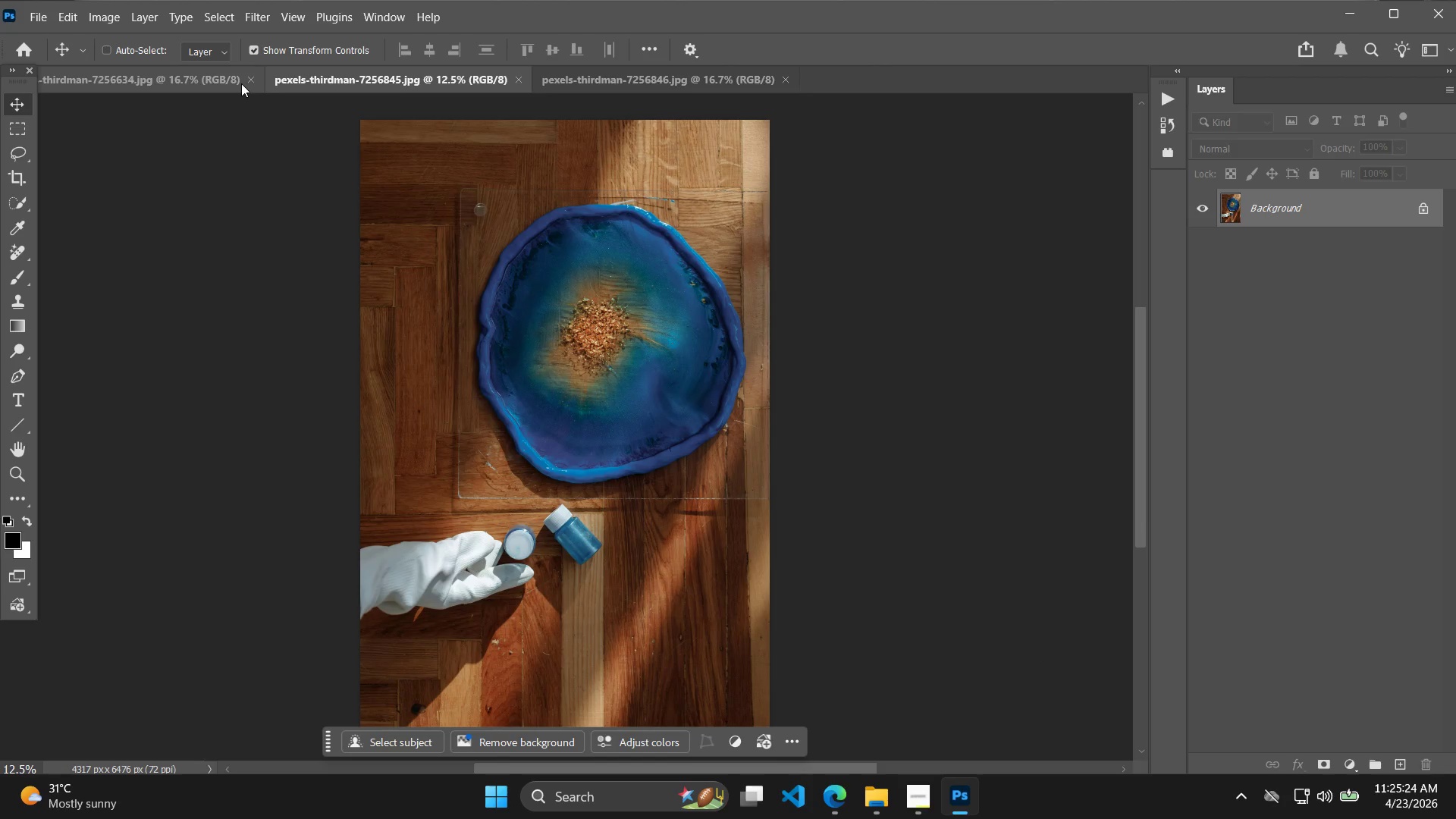 
left_click([250, 81])
 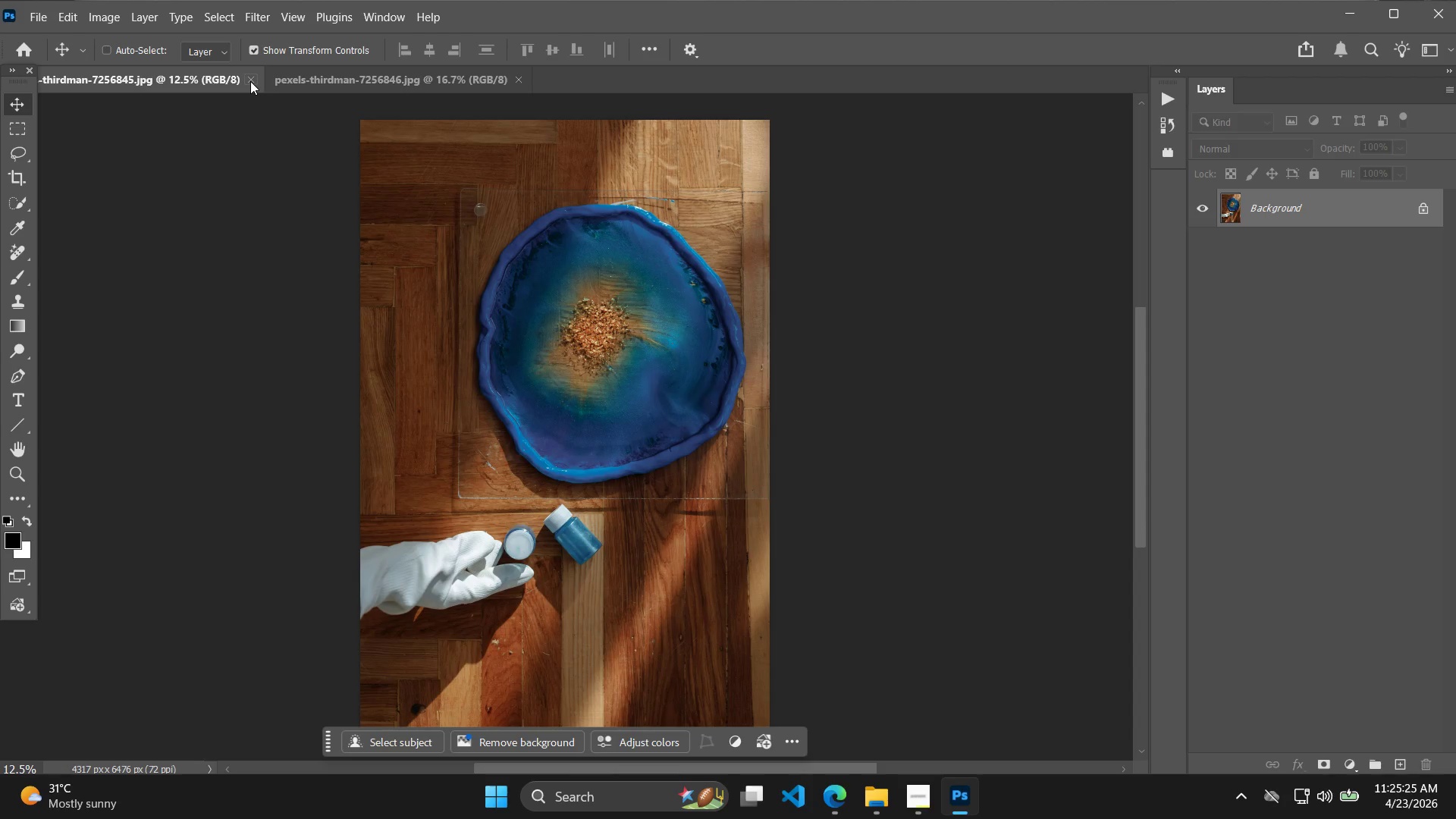 
left_click([250, 81])
 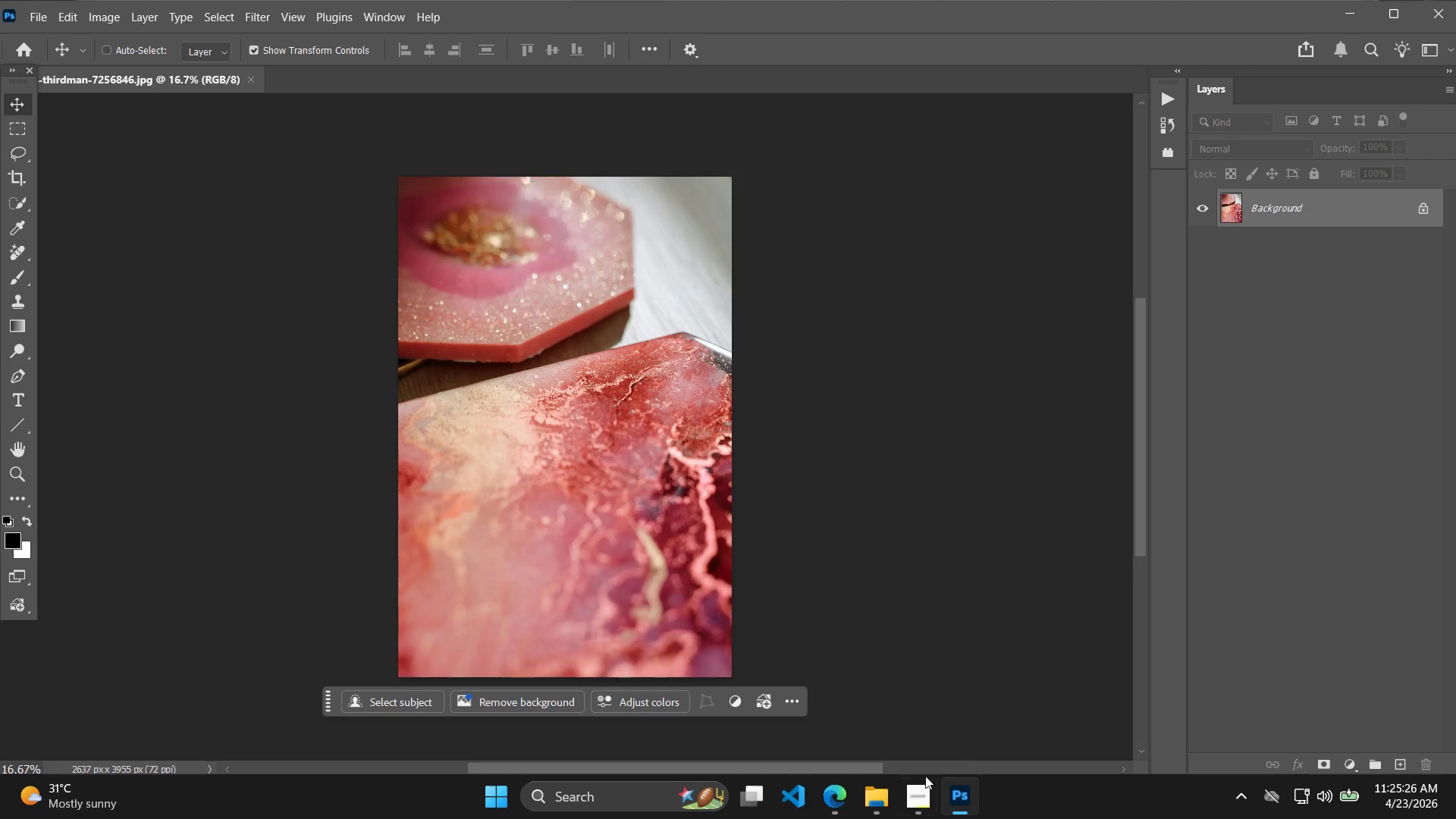 
left_click([914, 795])